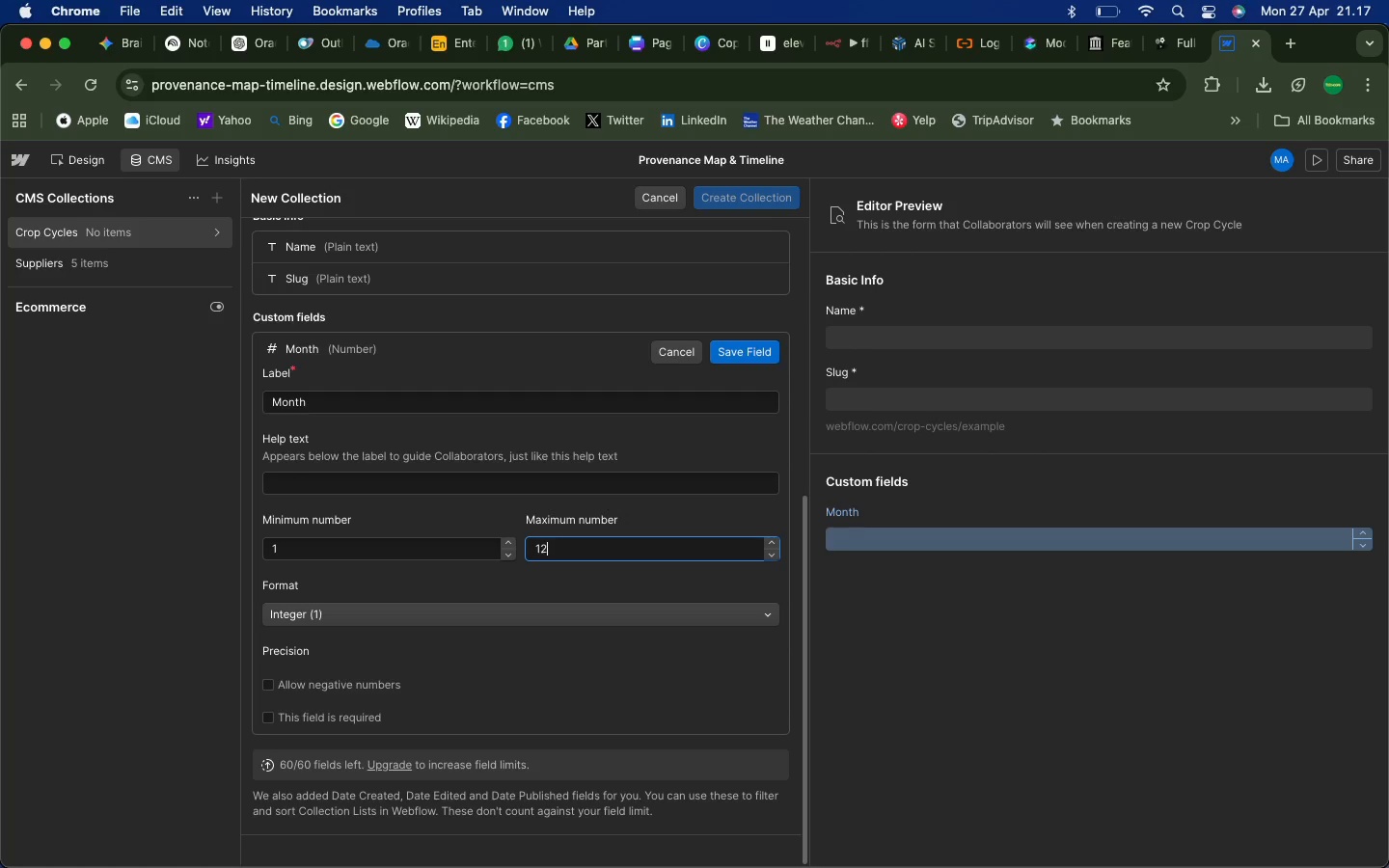 
left_click([426, 613])
 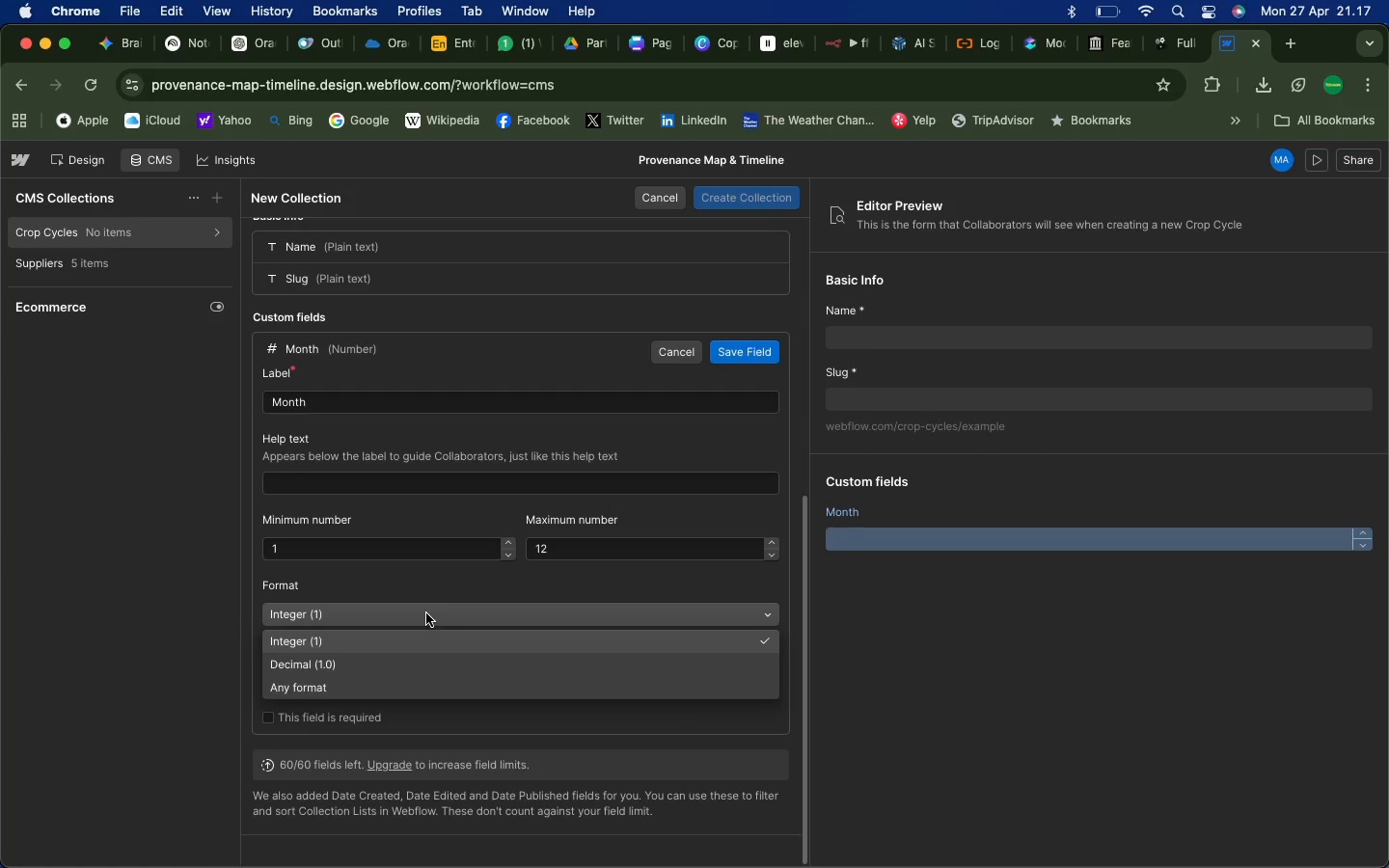 
left_click([426, 613])
 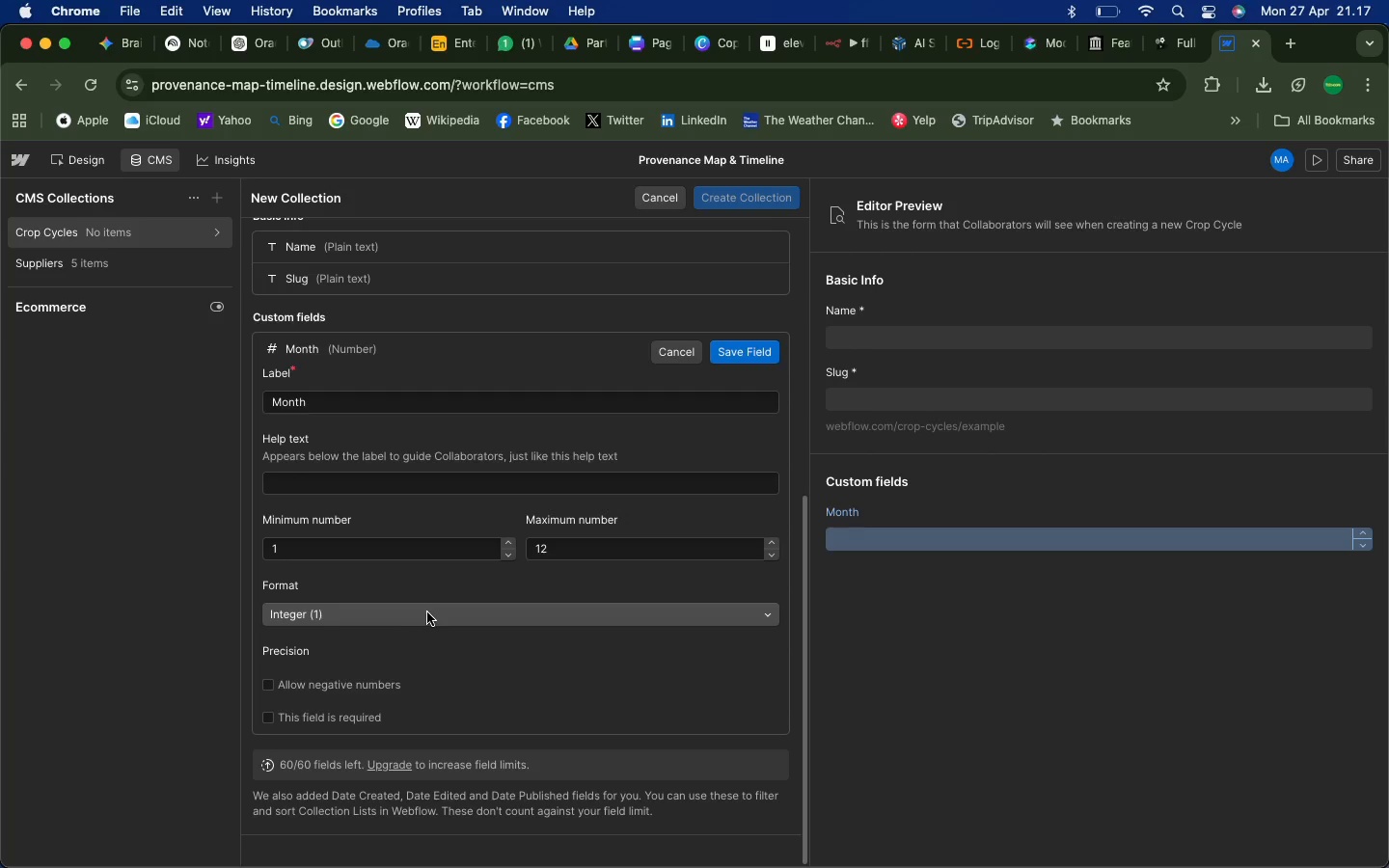 
wait(10.82)
 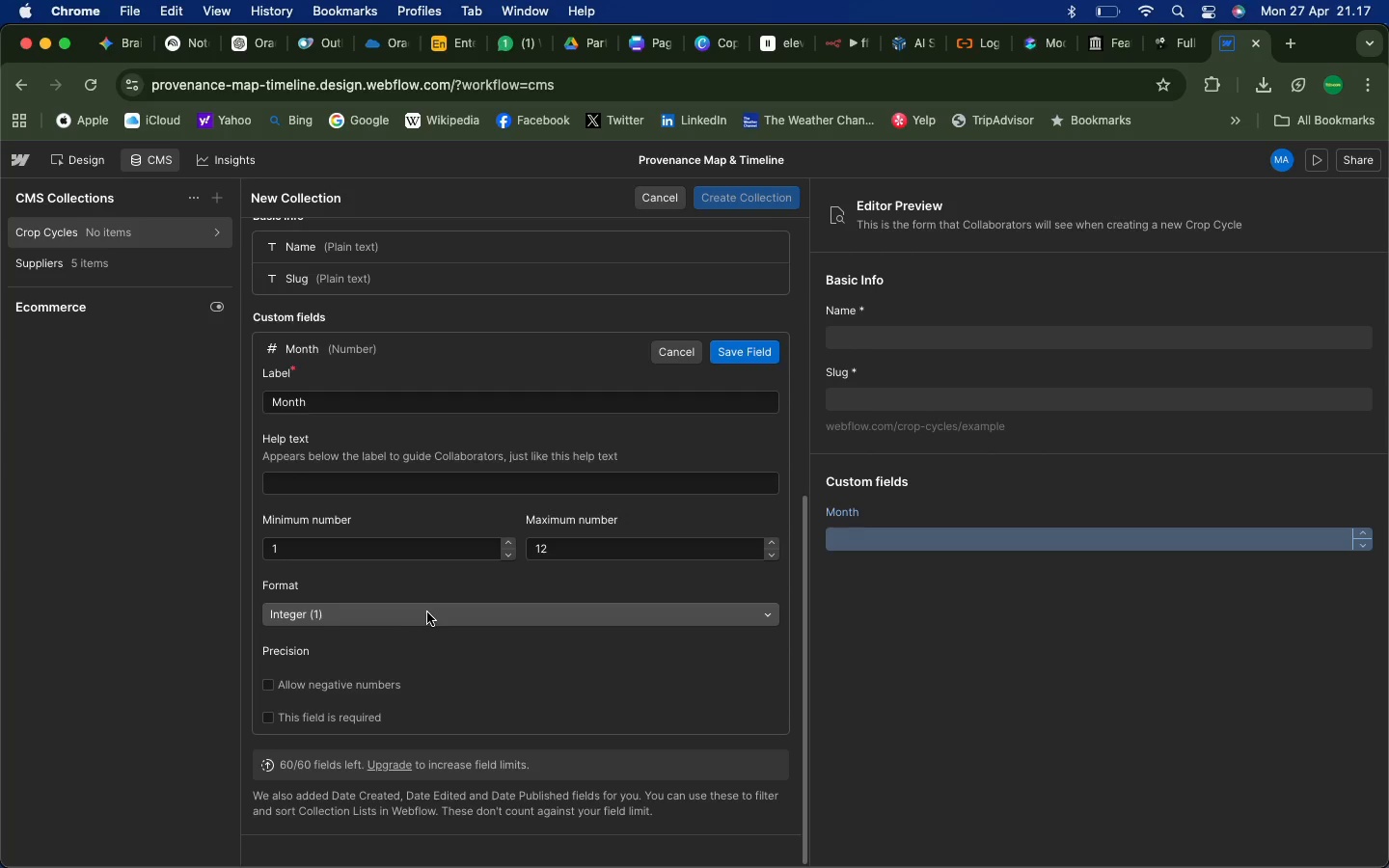 
left_click([755, 369])
 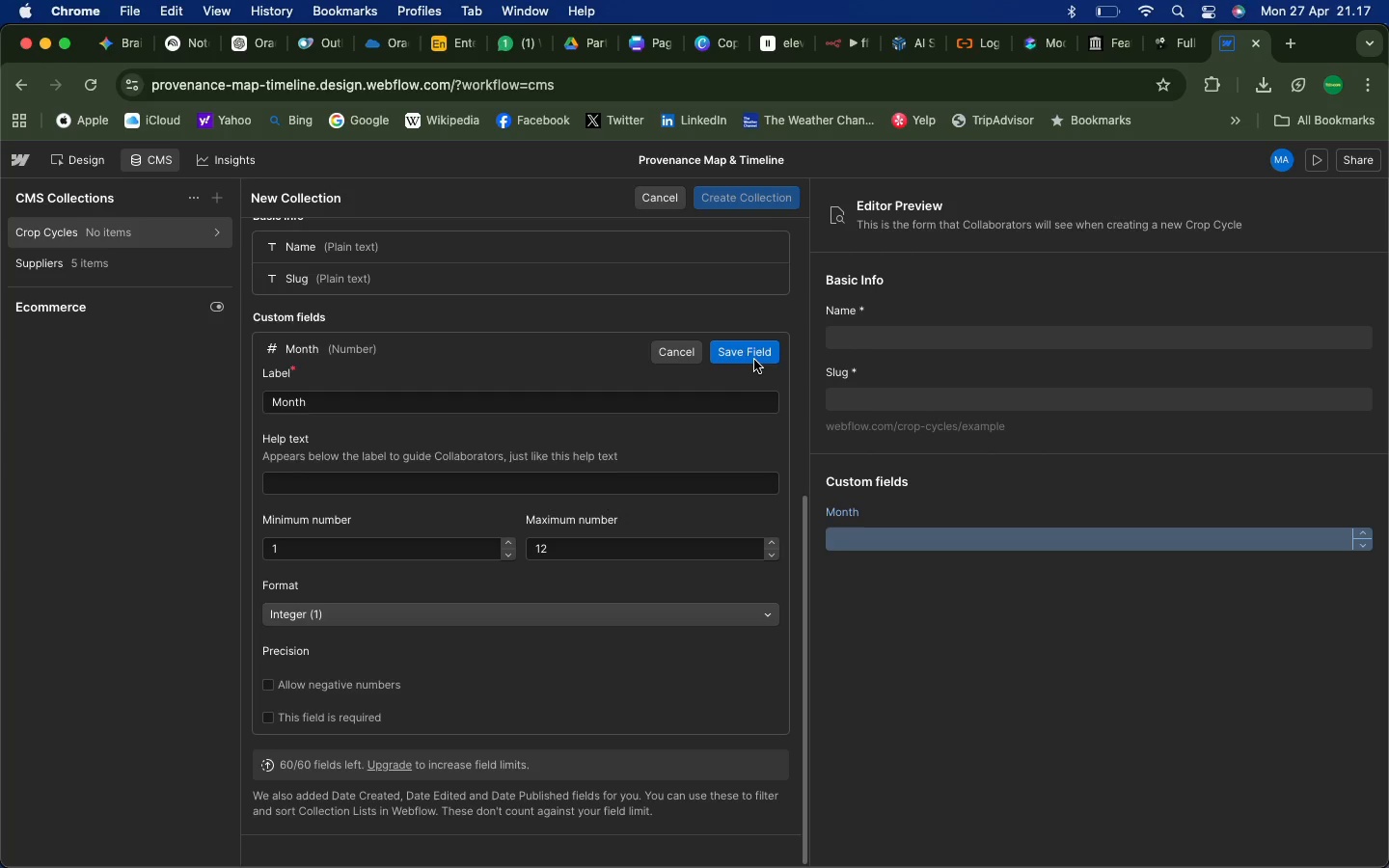 
left_click([754, 359])
 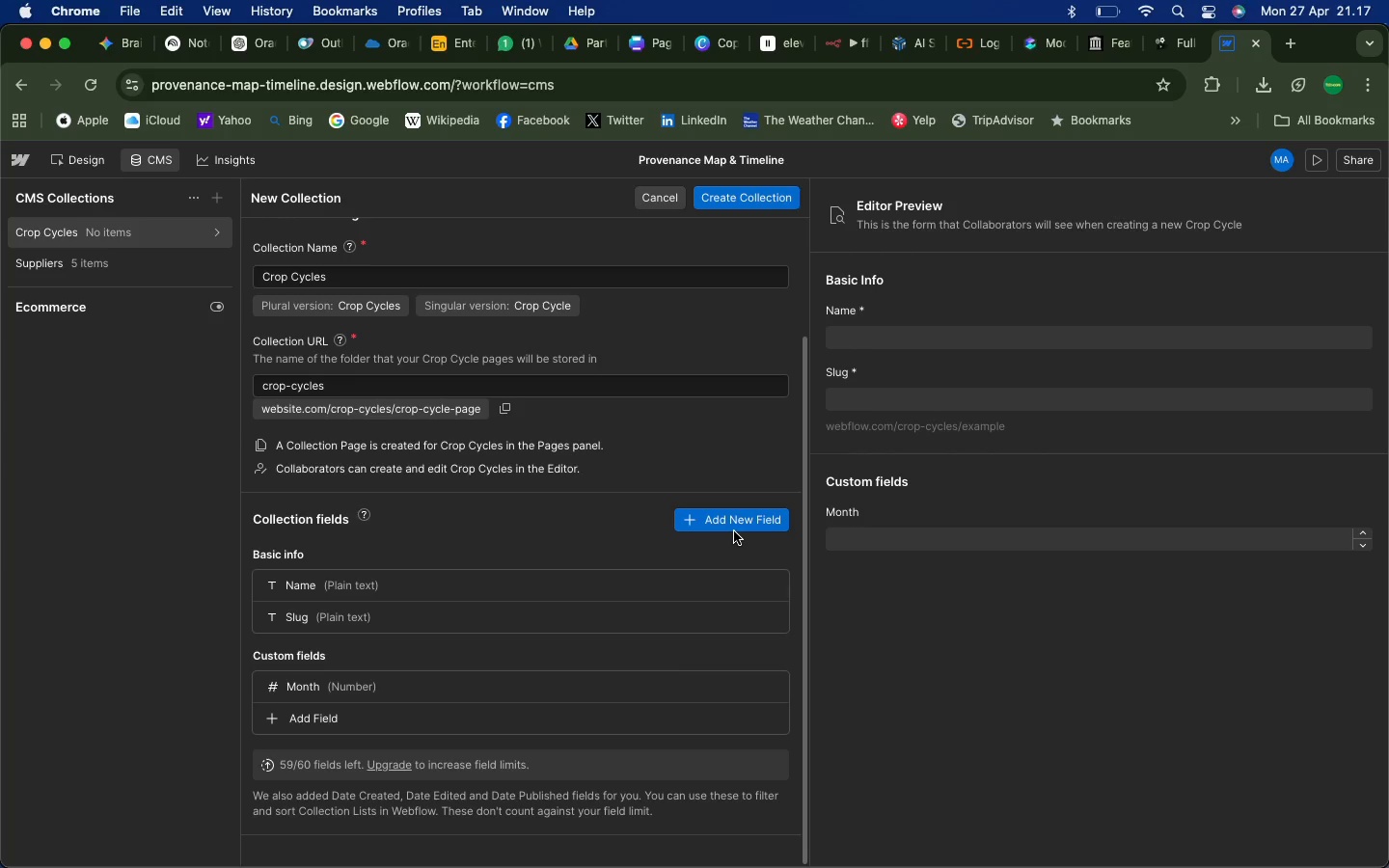 
left_click([736, 524])
 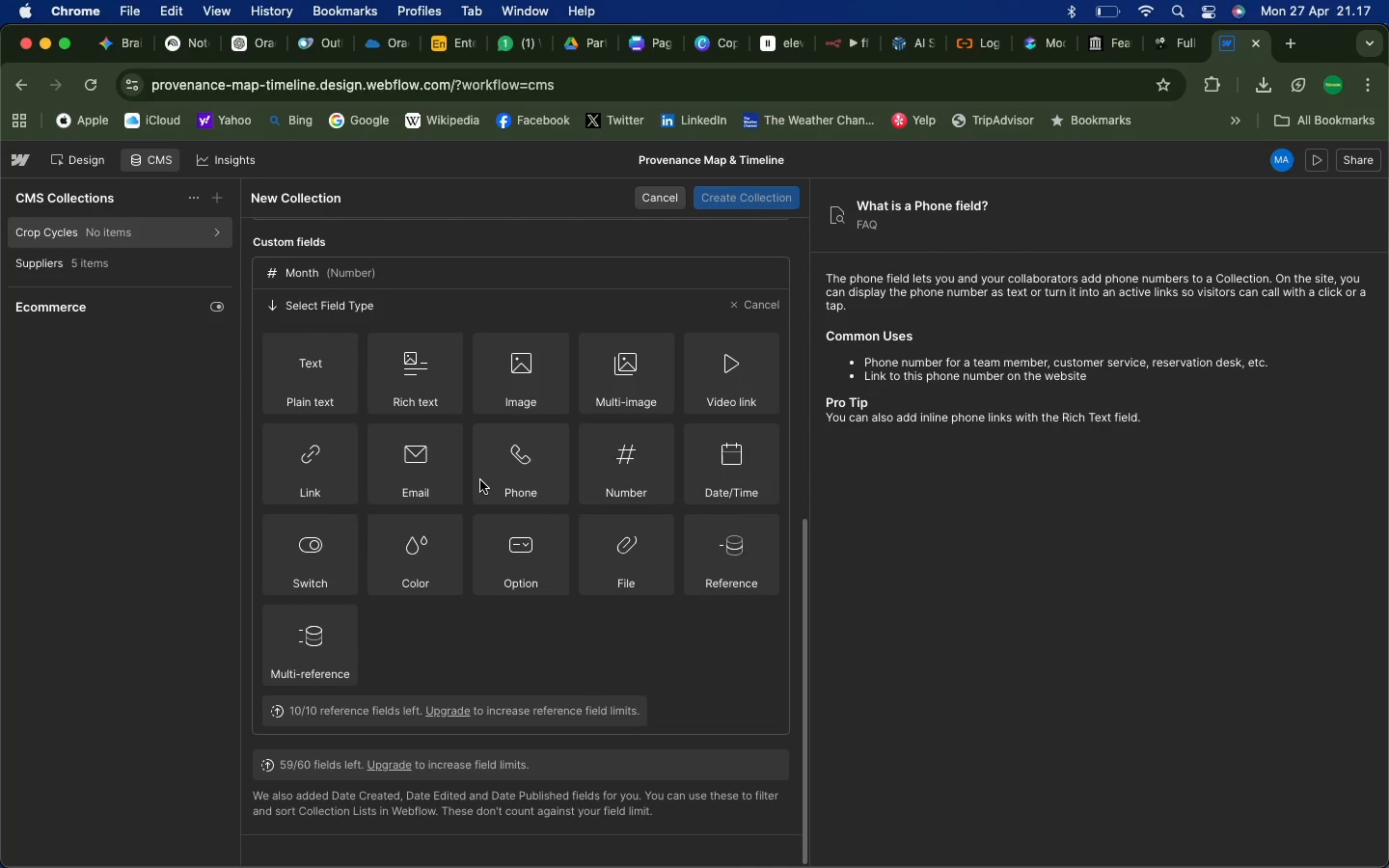 
wait(6.19)
 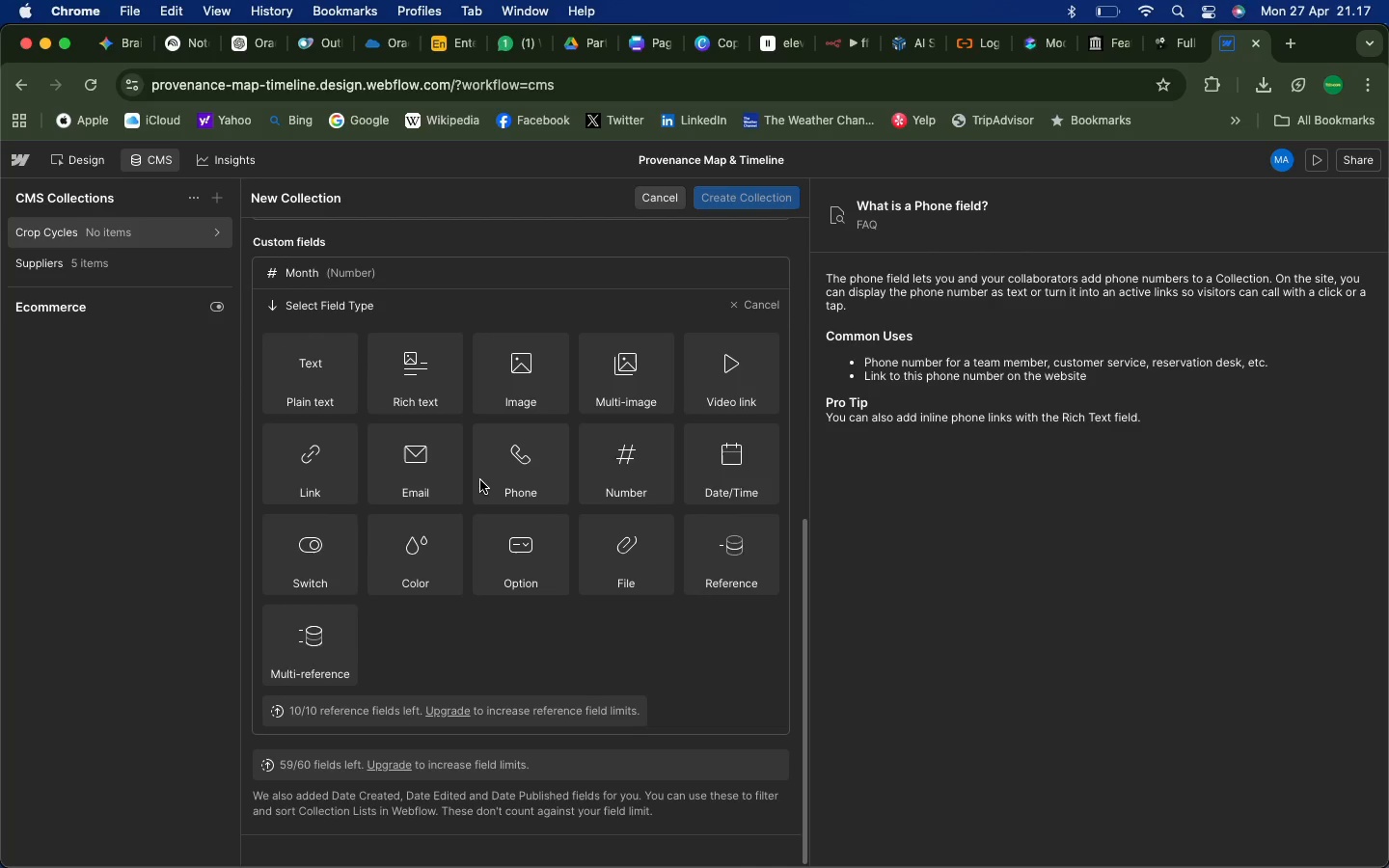 
left_click([538, 550])
 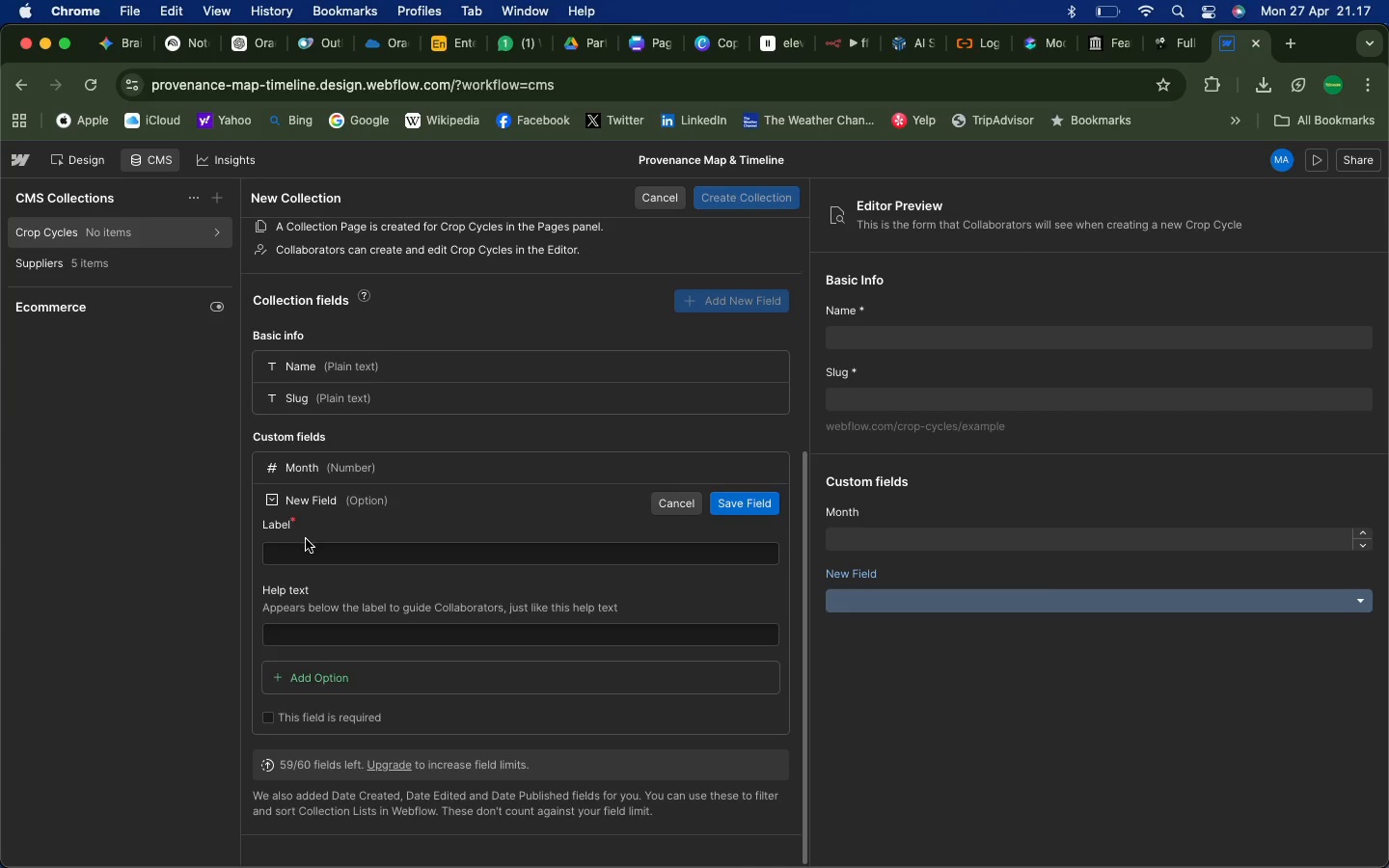 
left_click([305, 547])
 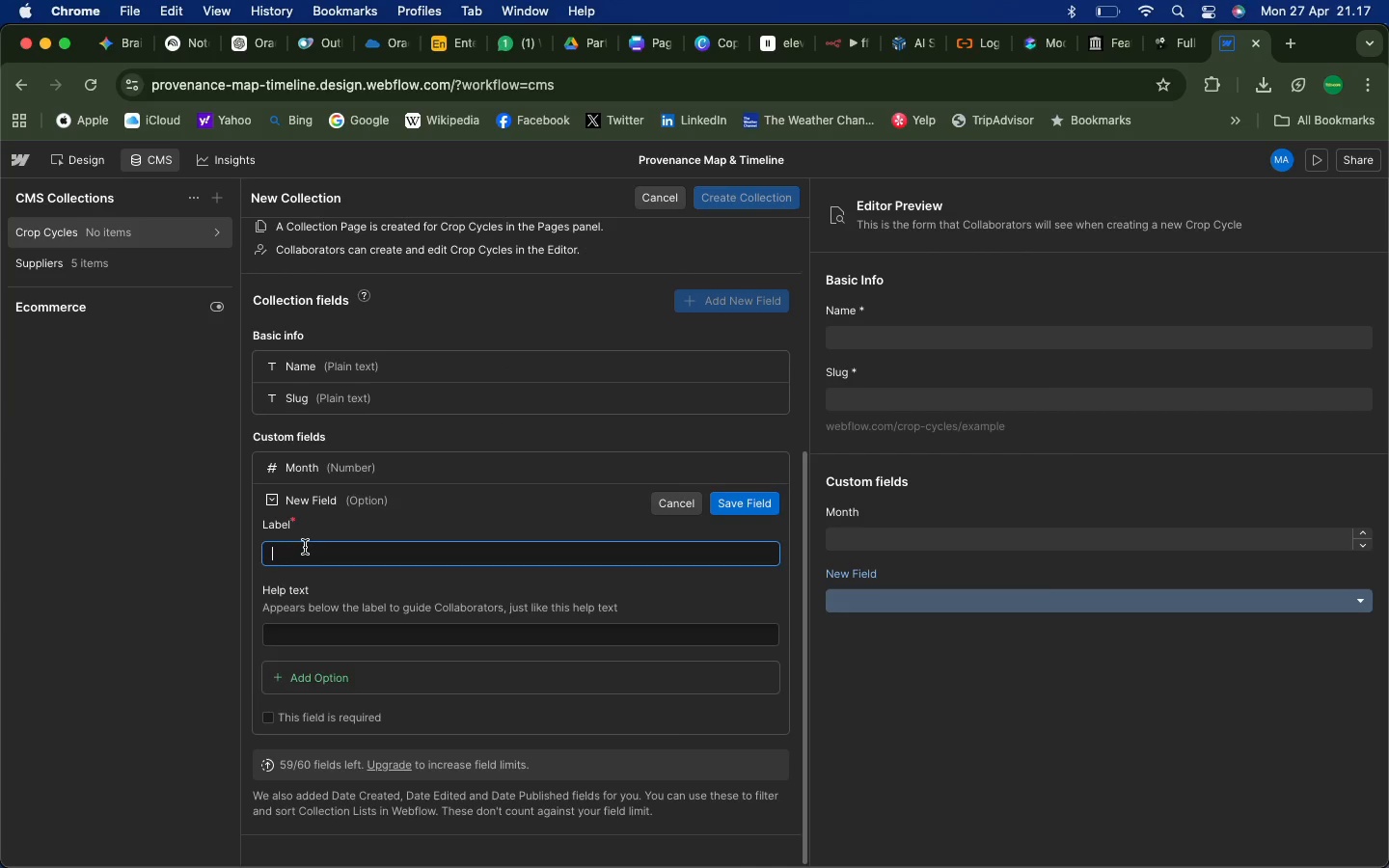 
type(Growth Stage)
 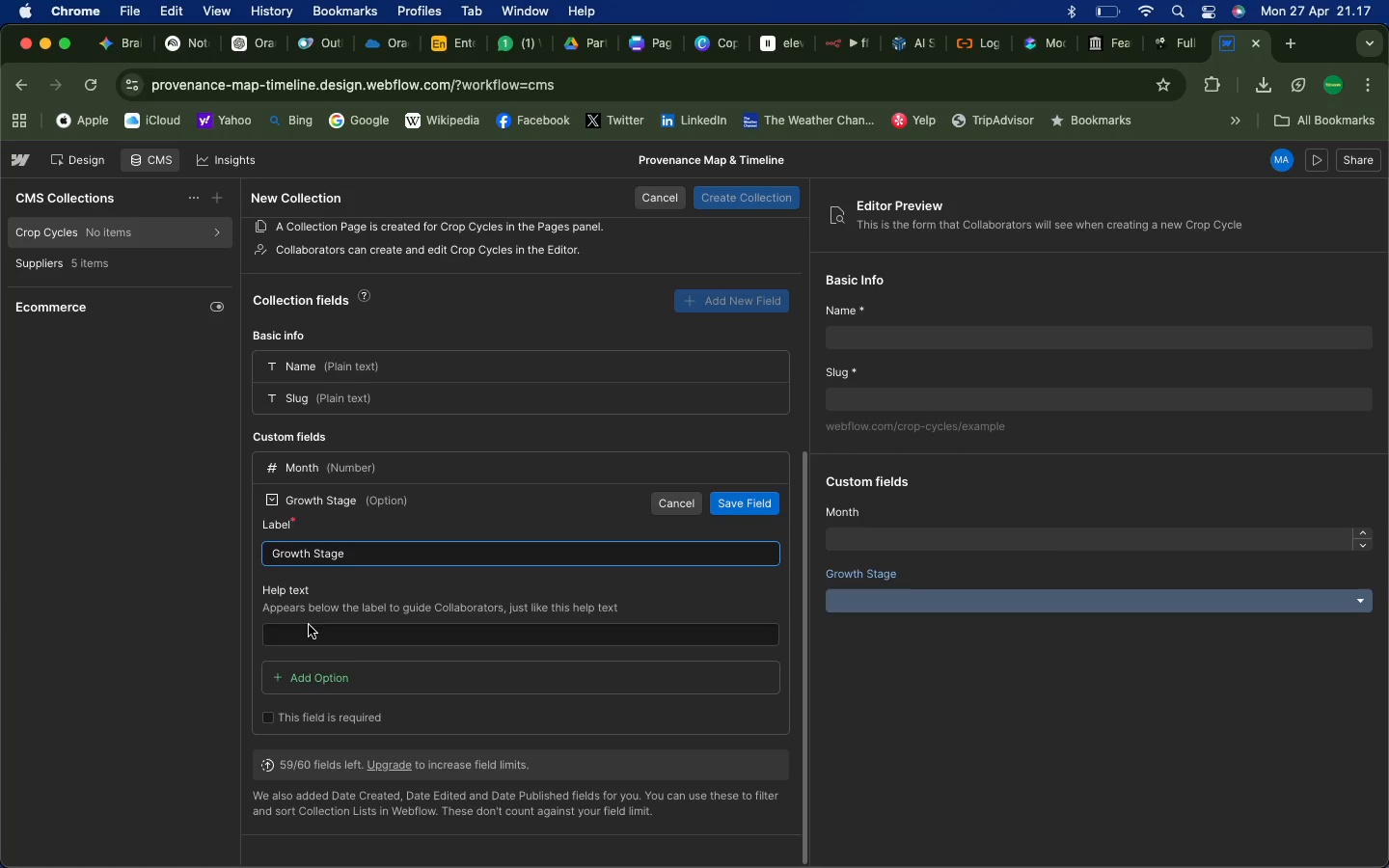 
left_click([314, 674])
 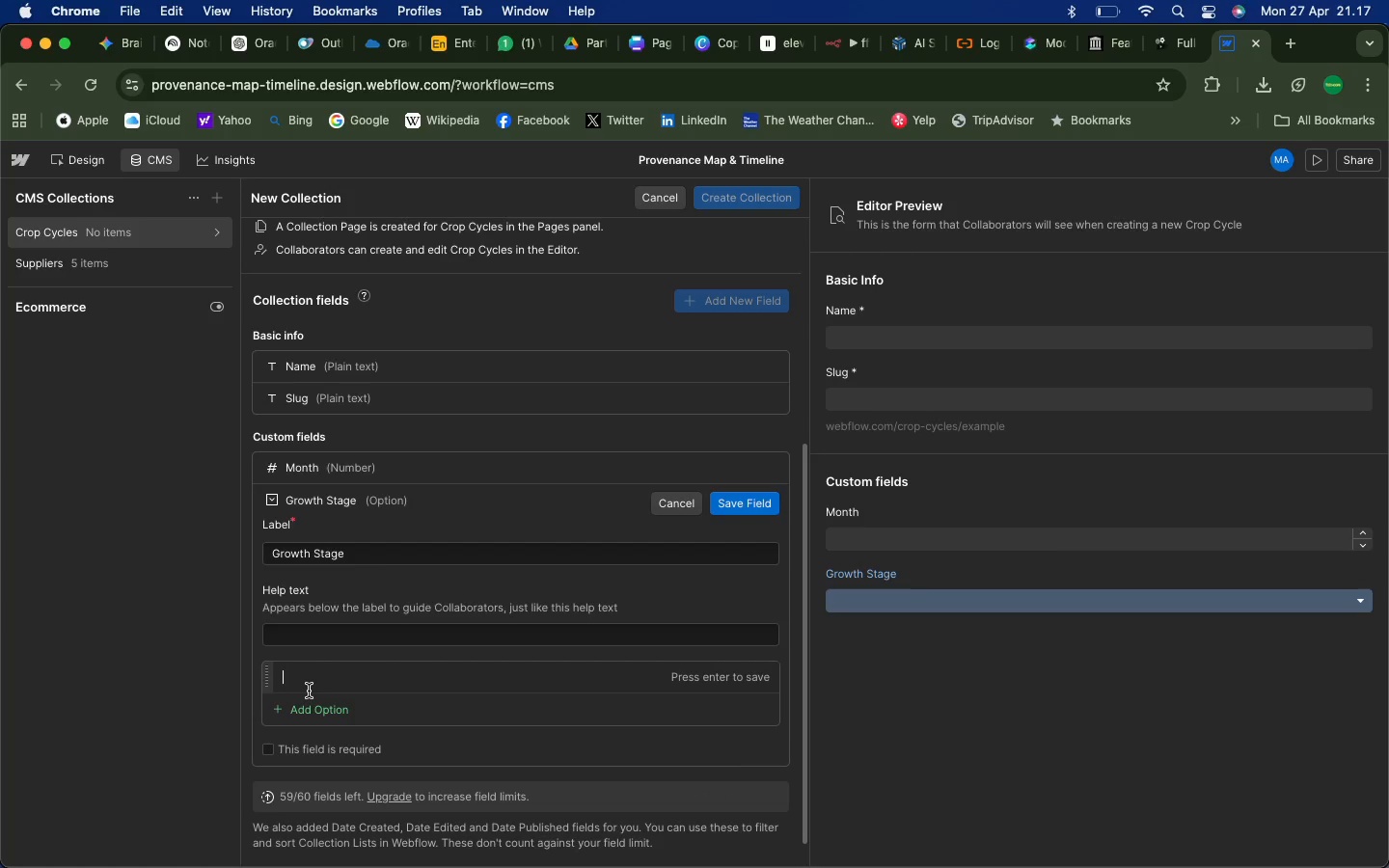 
type(Planting)
 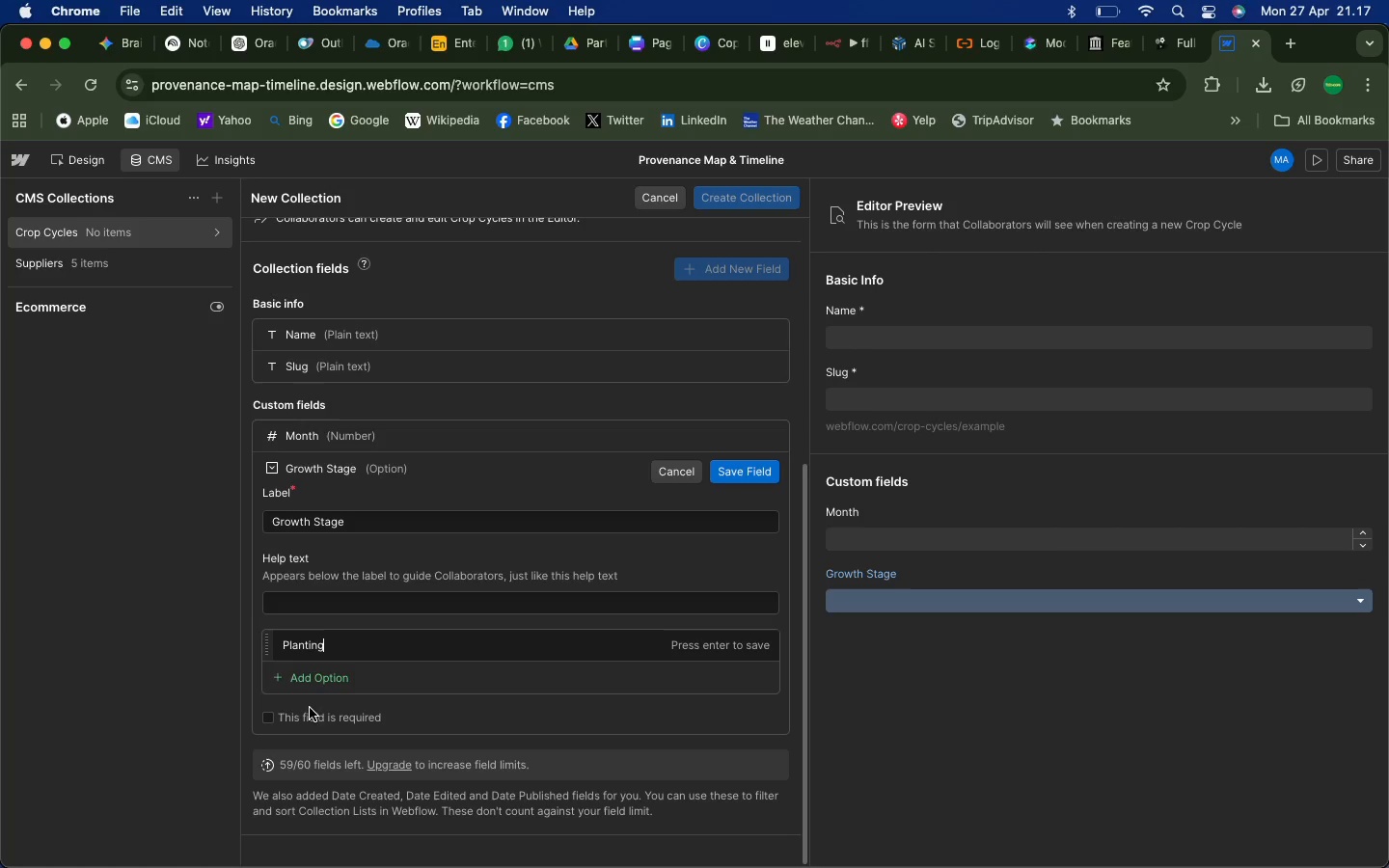 
left_click([315, 676])
 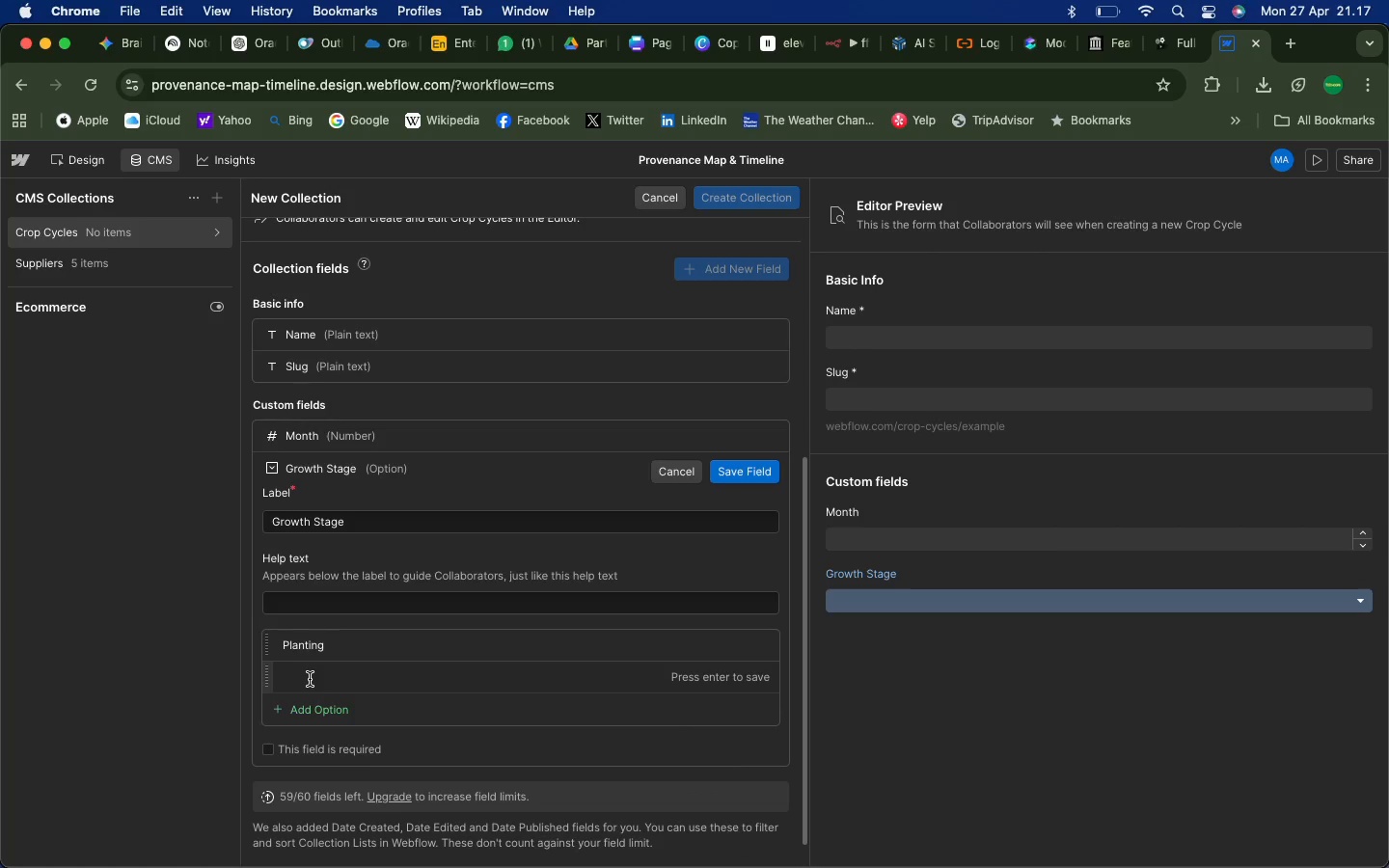 
type(Harvest)
 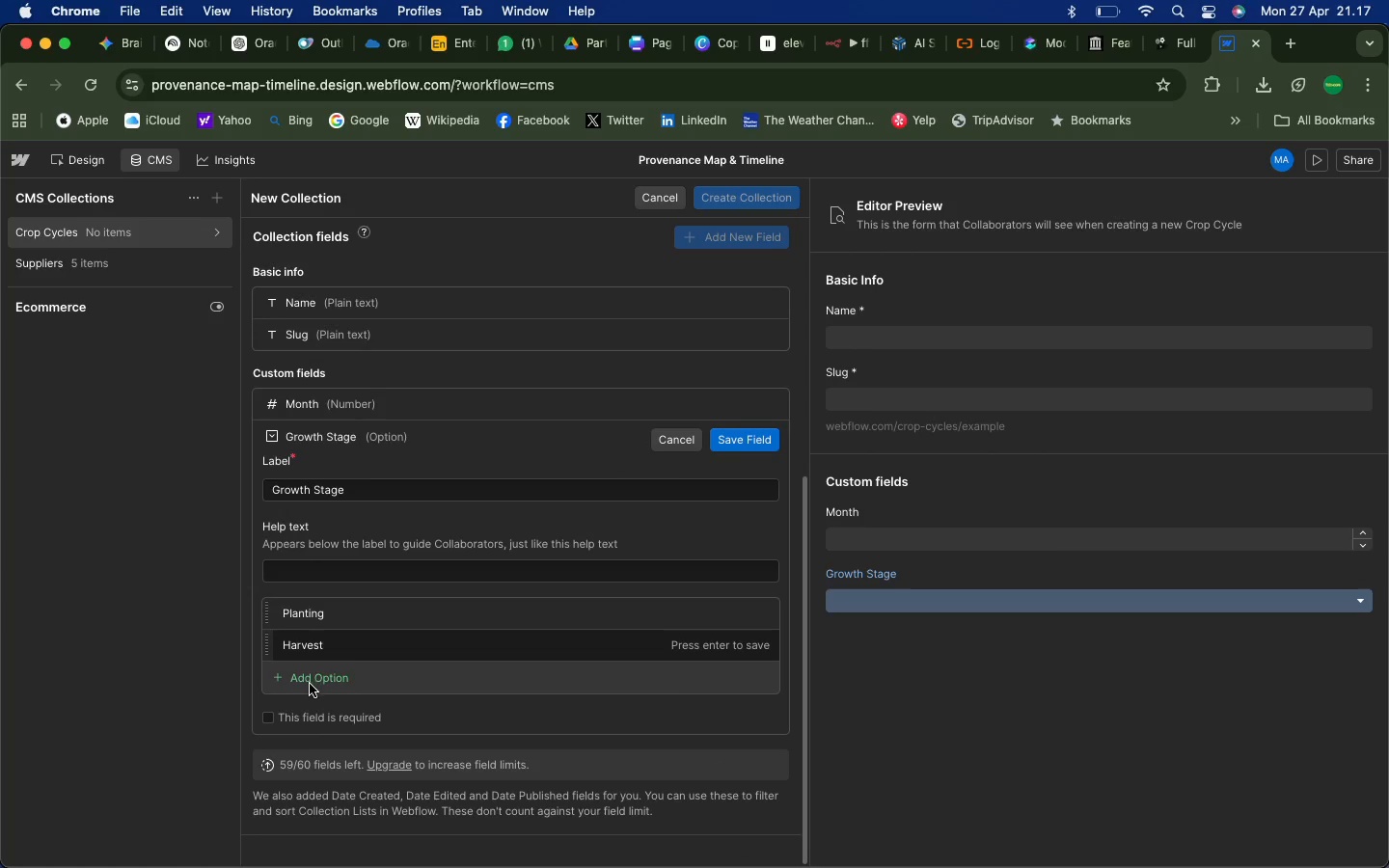 
left_click([309, 681])
 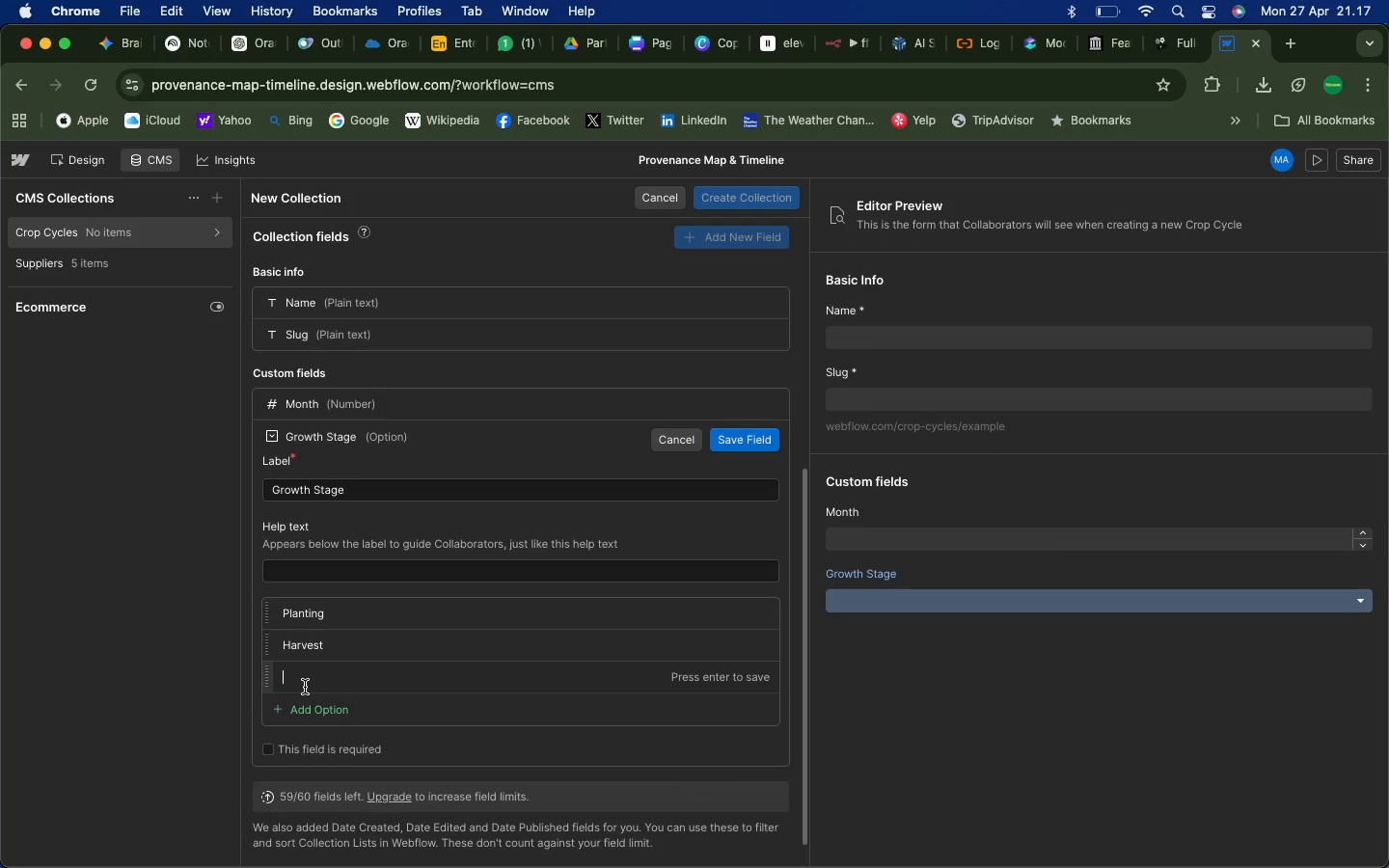 
type(Ready)
 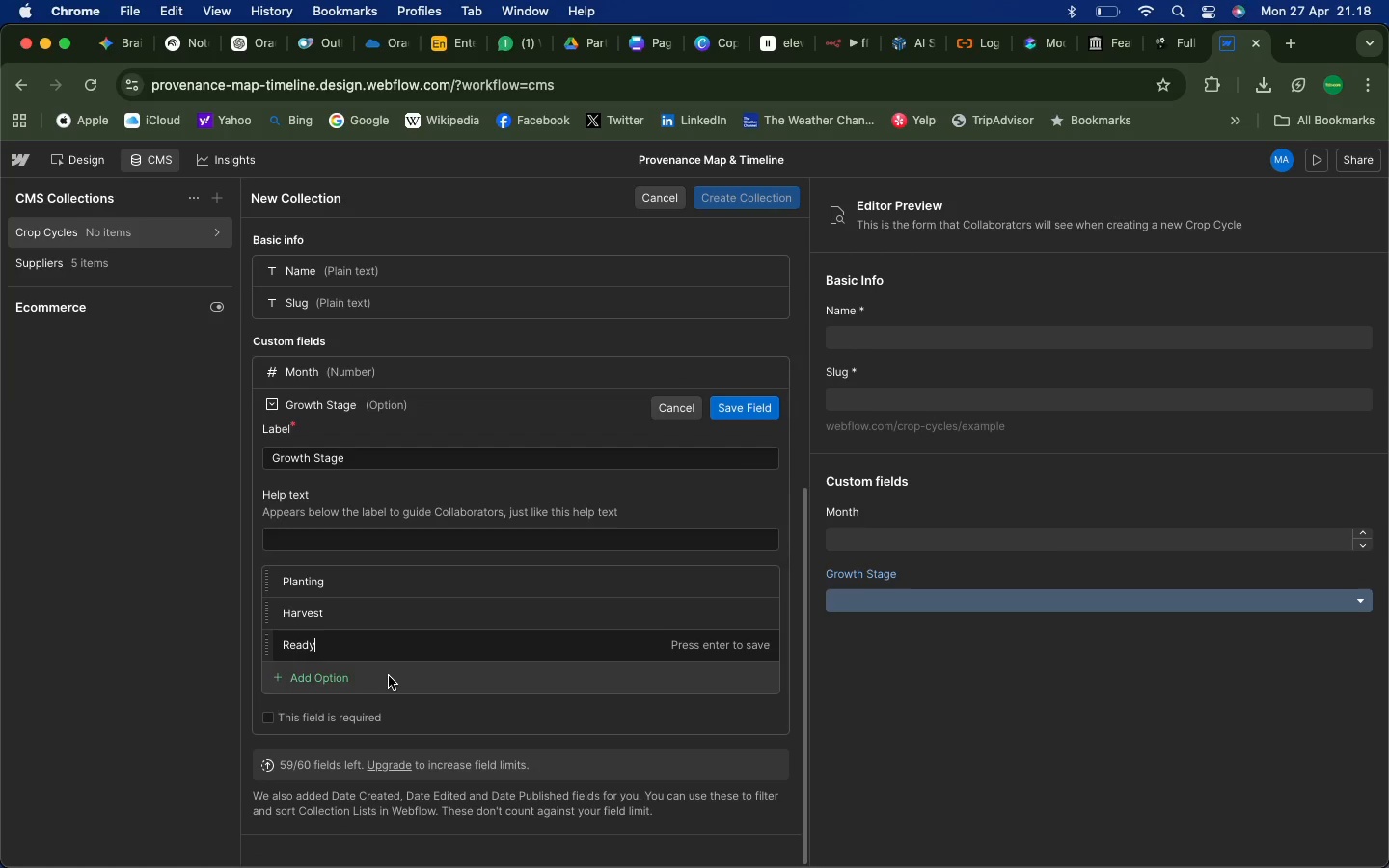 
wait(6.7)
 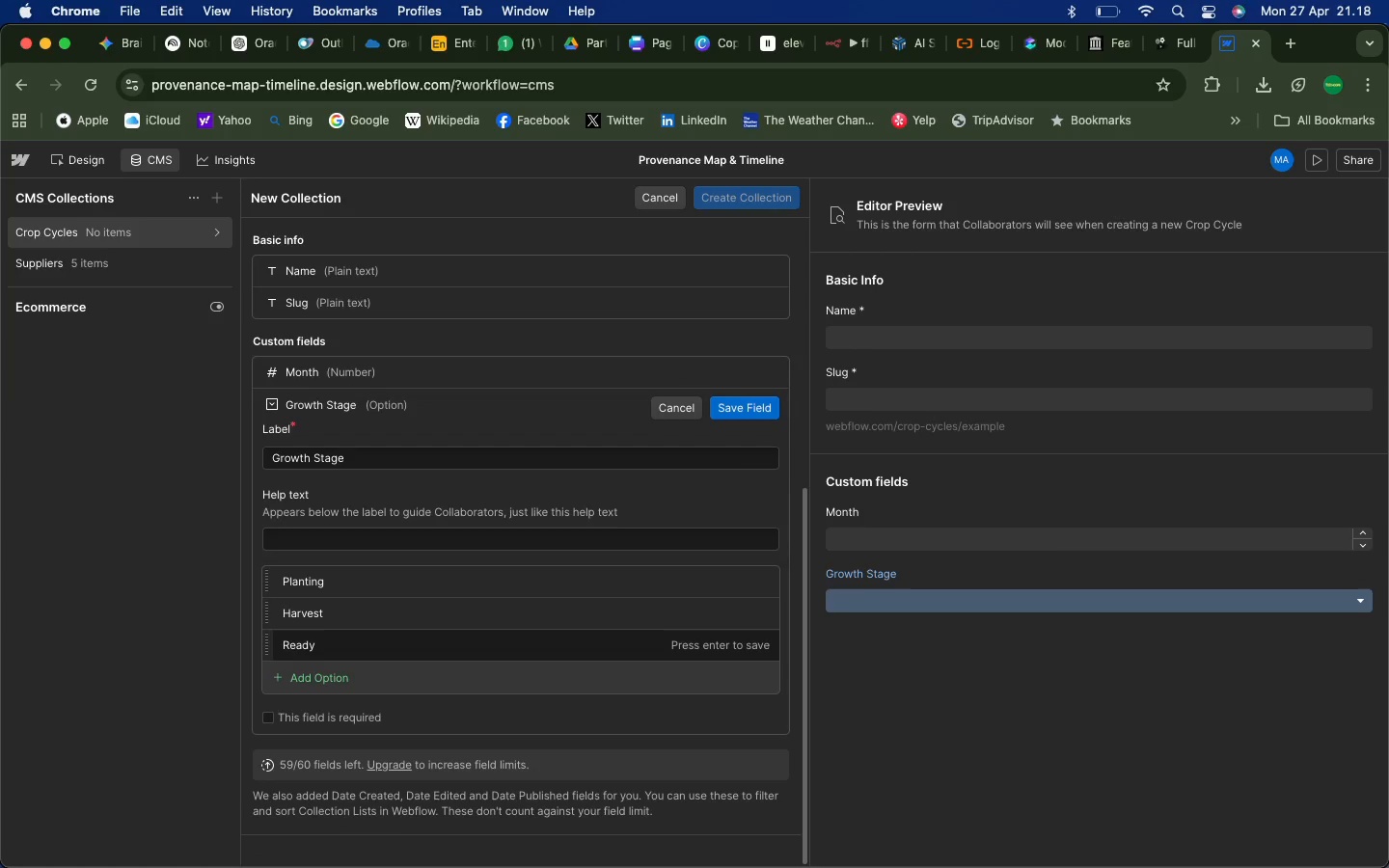 
left_click([769, 414])
 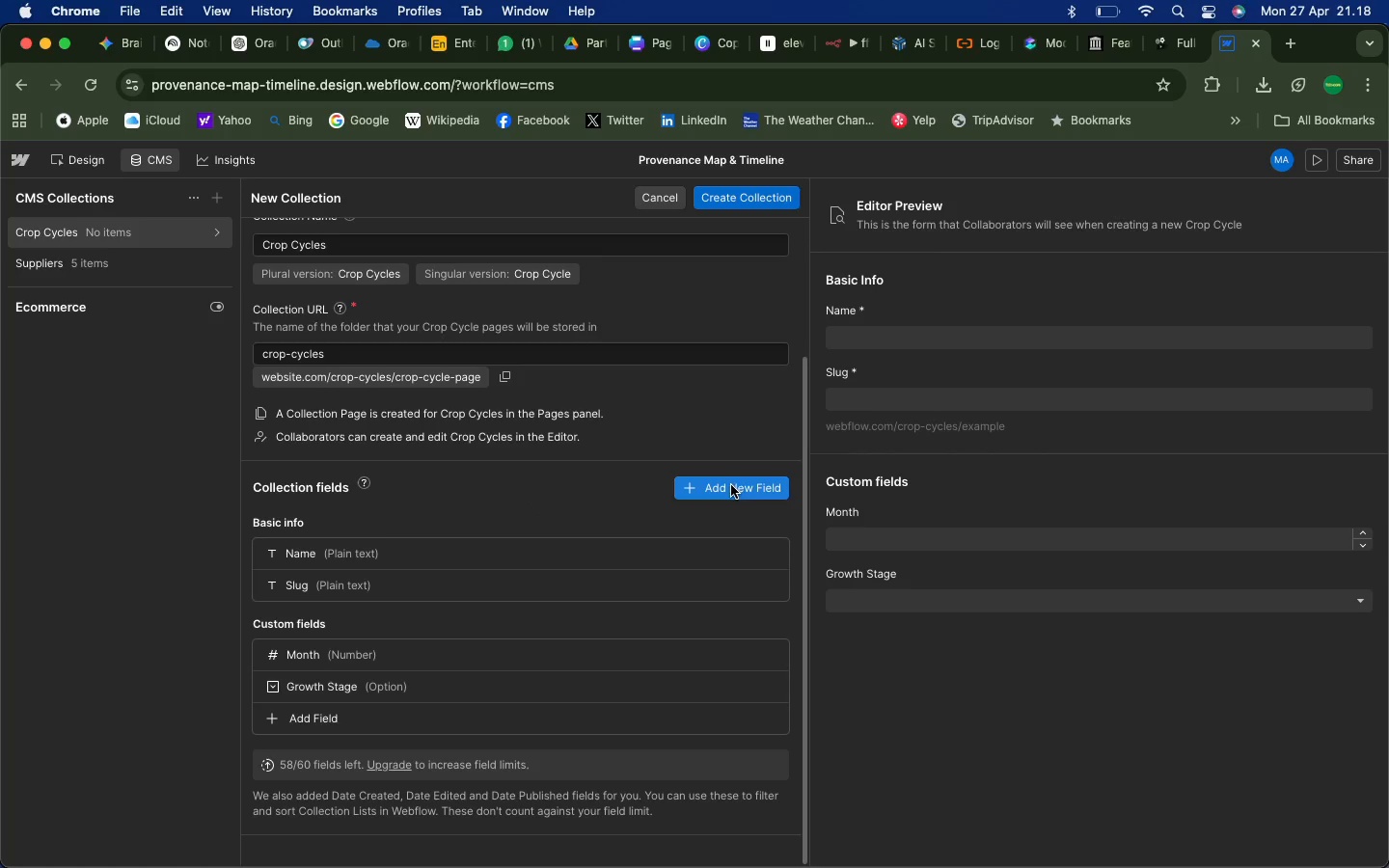 
wait(5.74)
 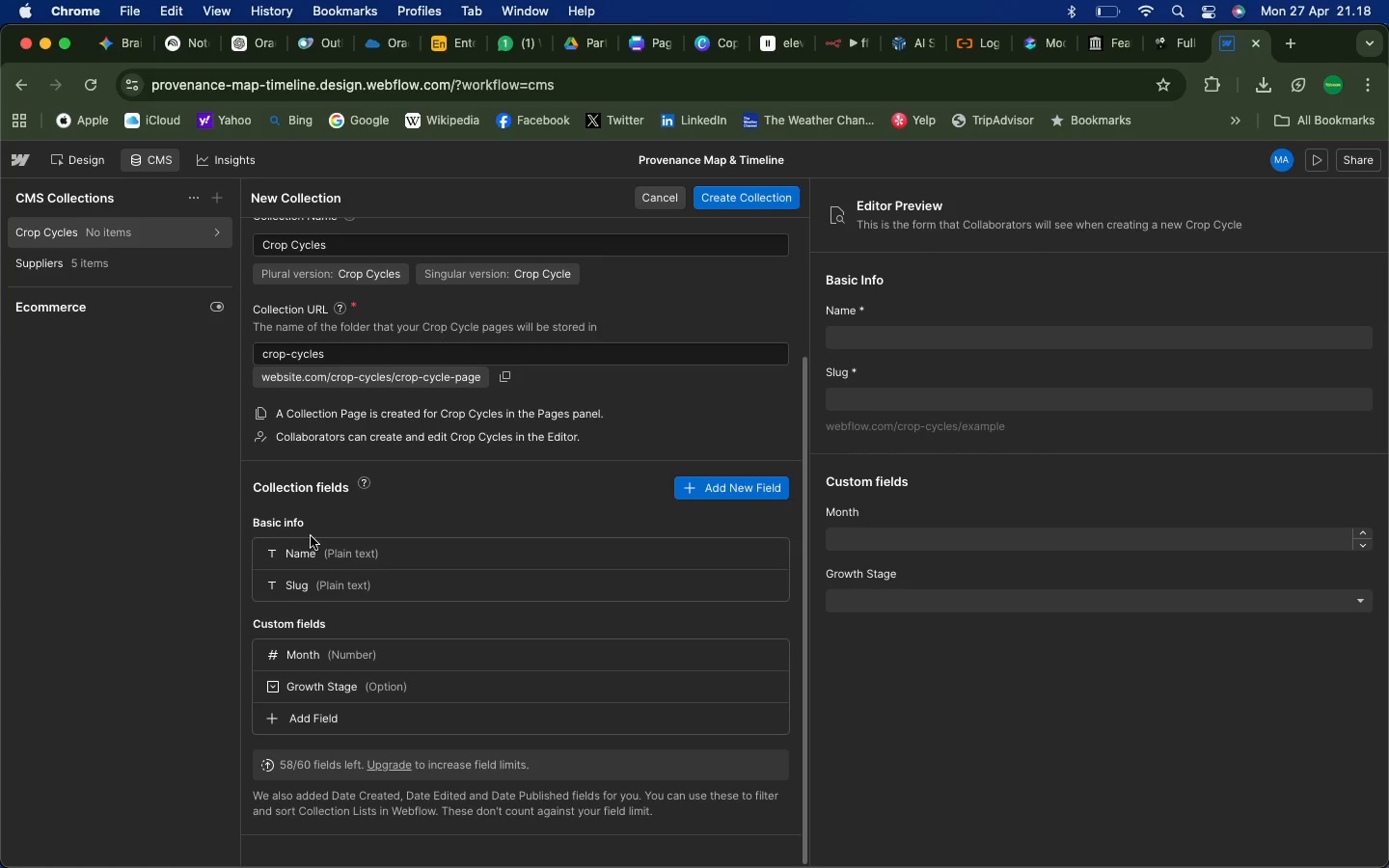 
scroll: coordinate [379, 487], scroll_direction: up, amount: 4.0
 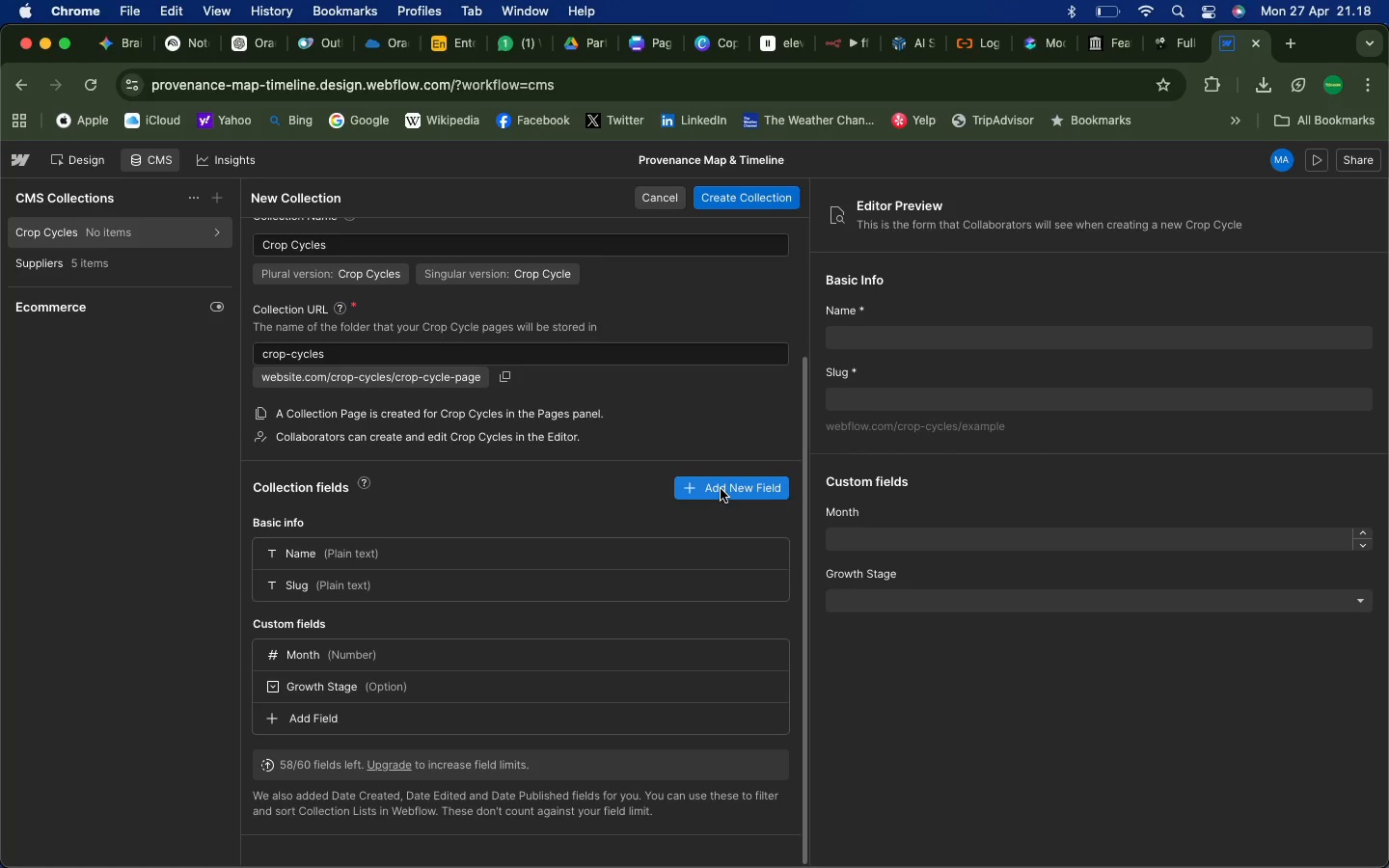 
left_click([721, 489])
 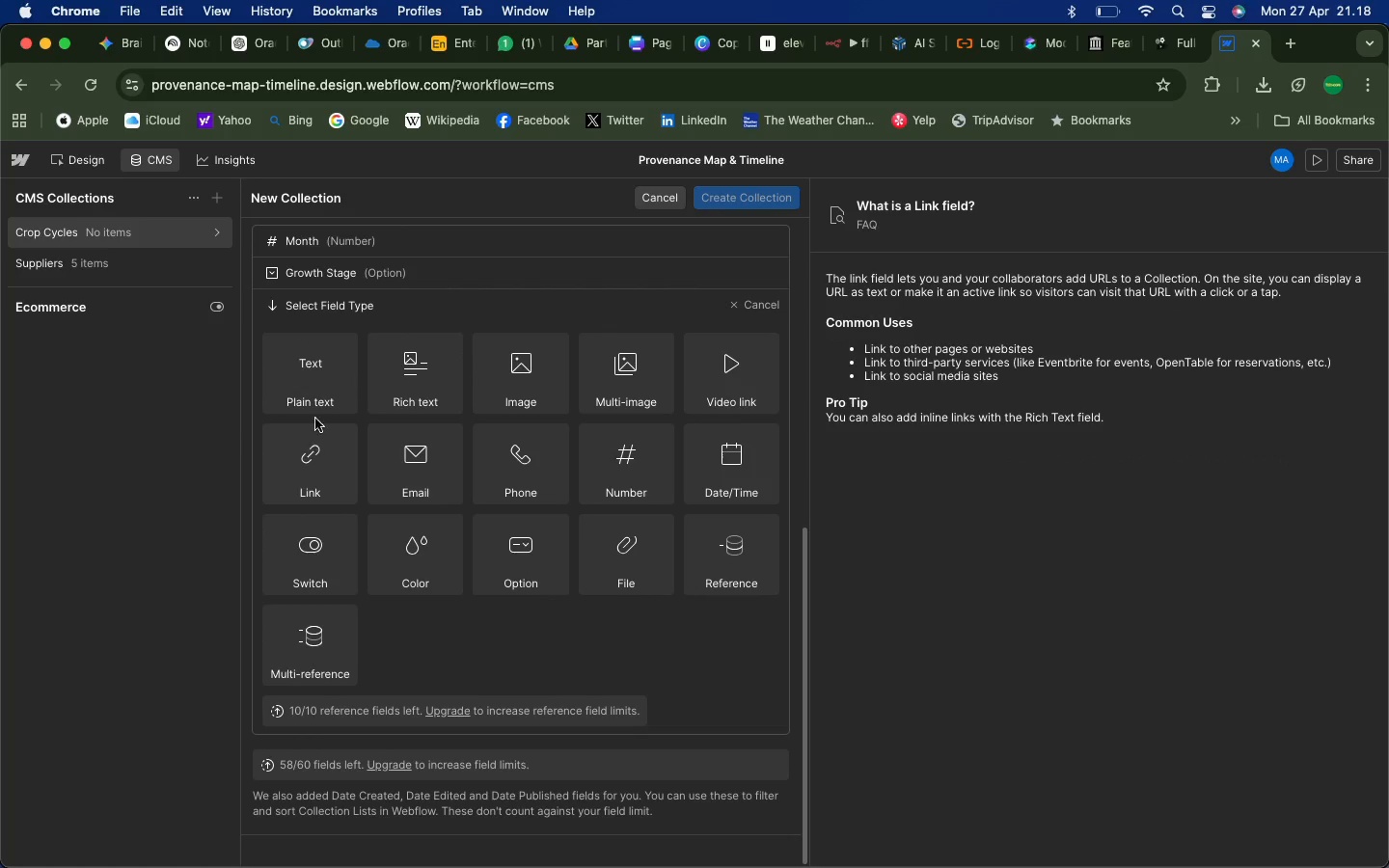 
wait(6.03)
 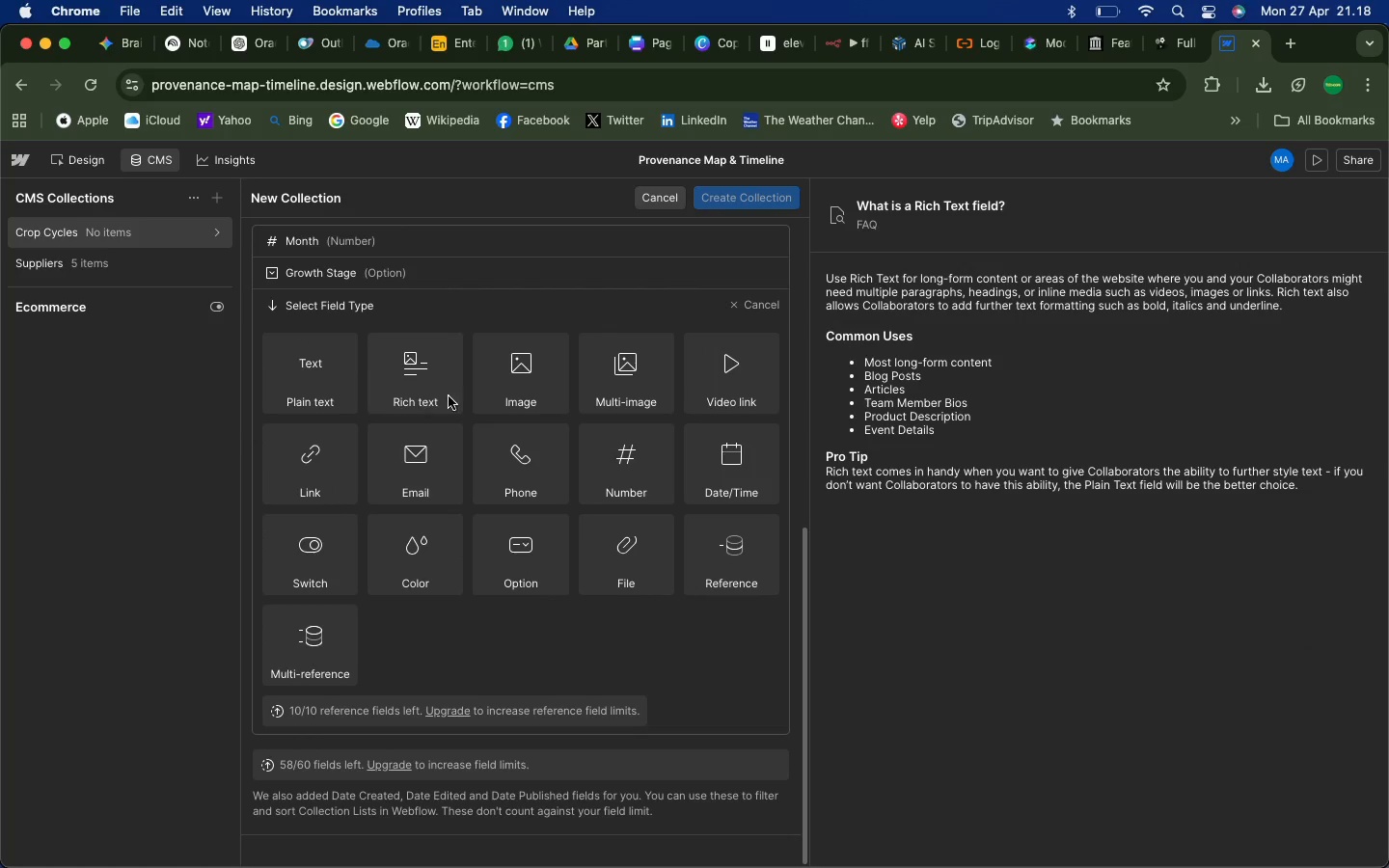 
left_click([313, 380])
 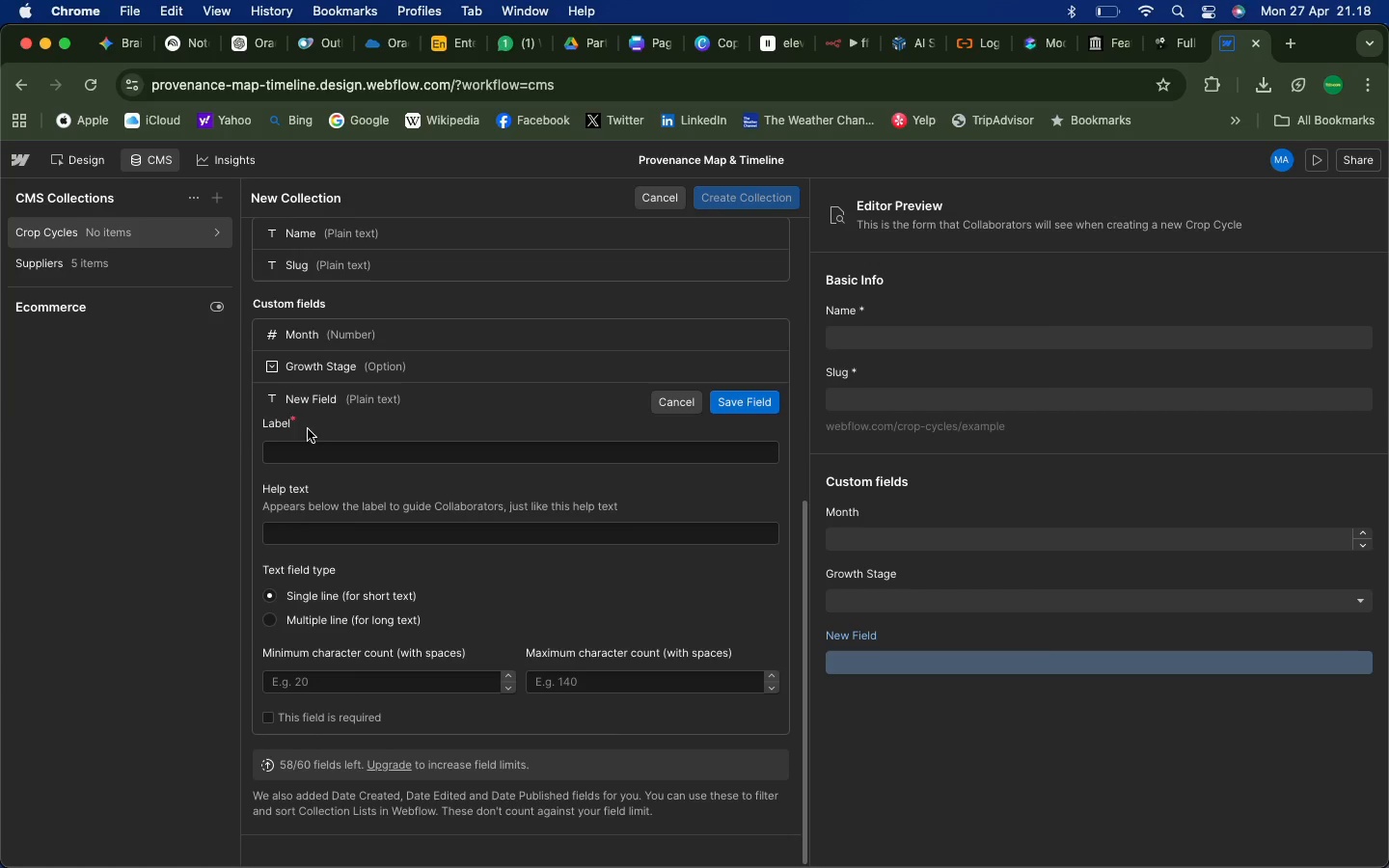 
left_click([293, 448])
 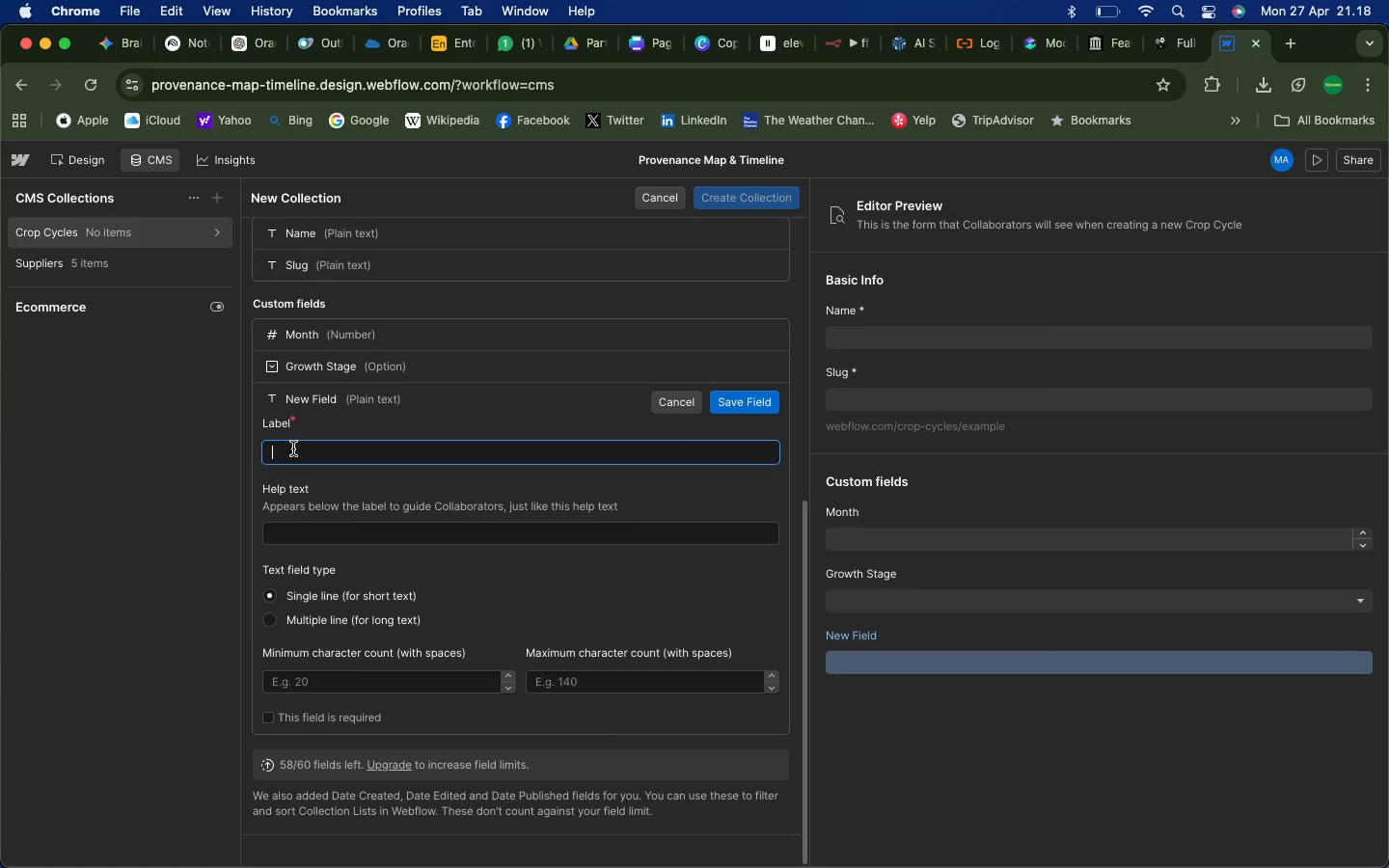 
type(Description)
 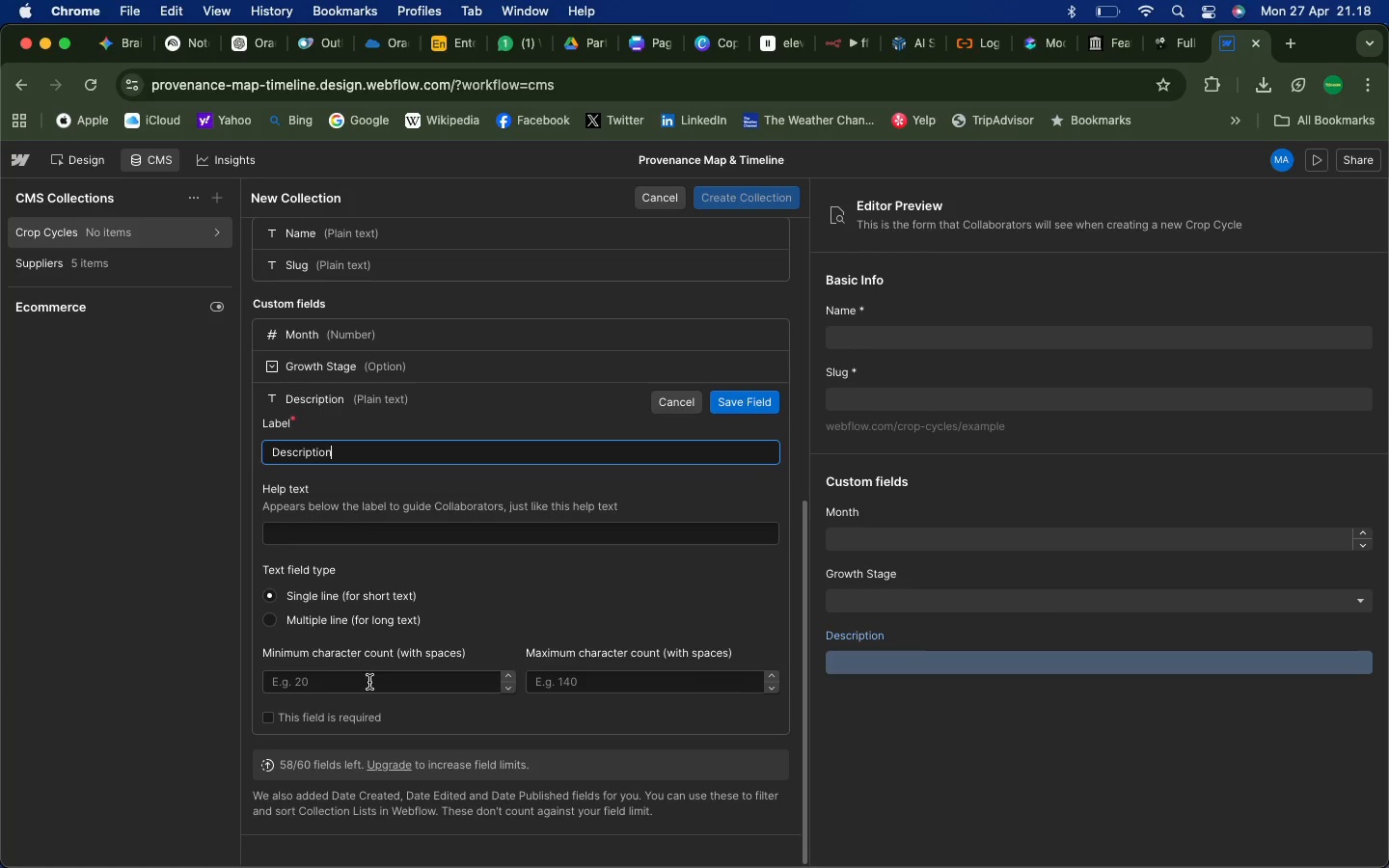 
left_click([733, 409])
 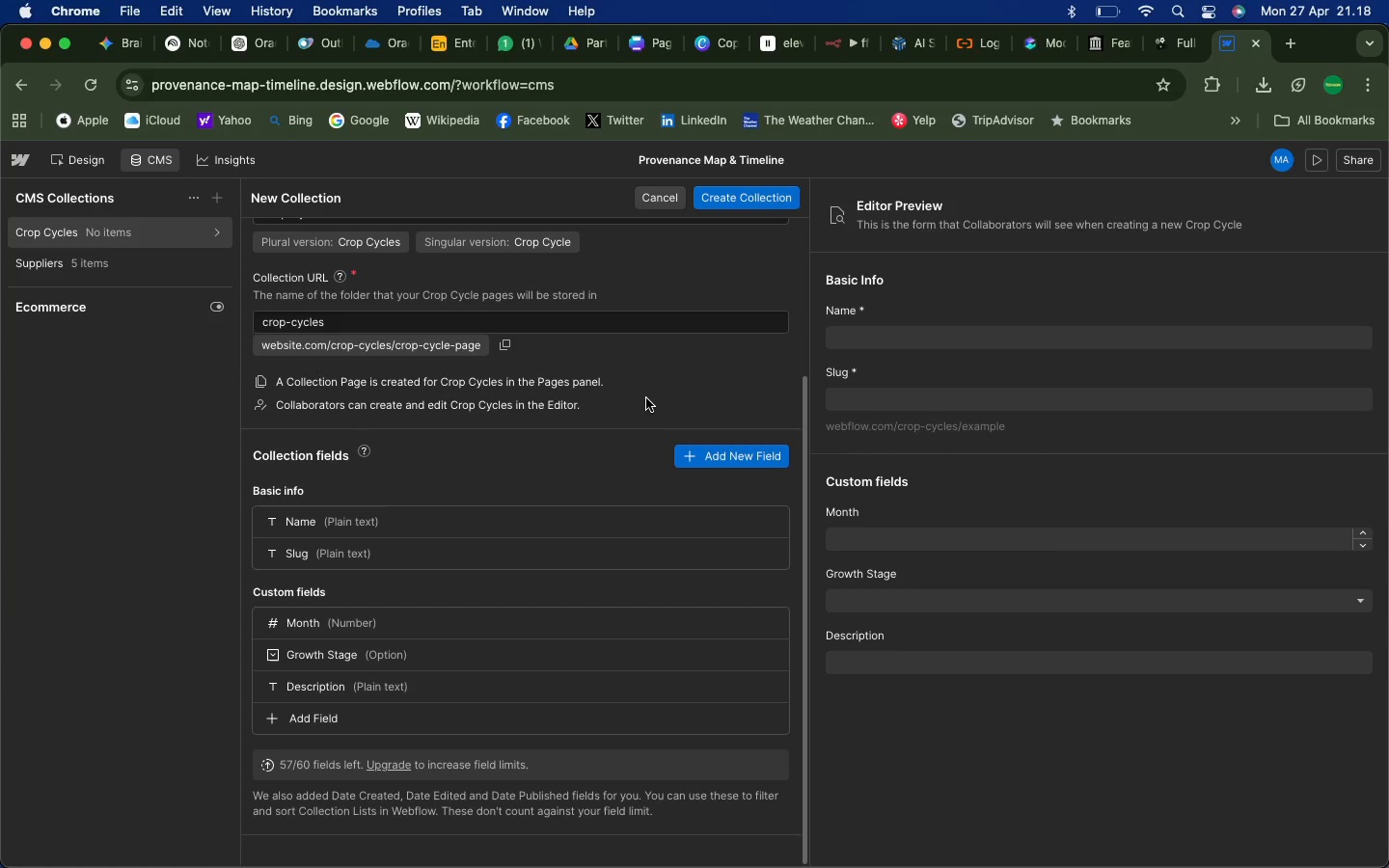 
left_click([646, 398])
 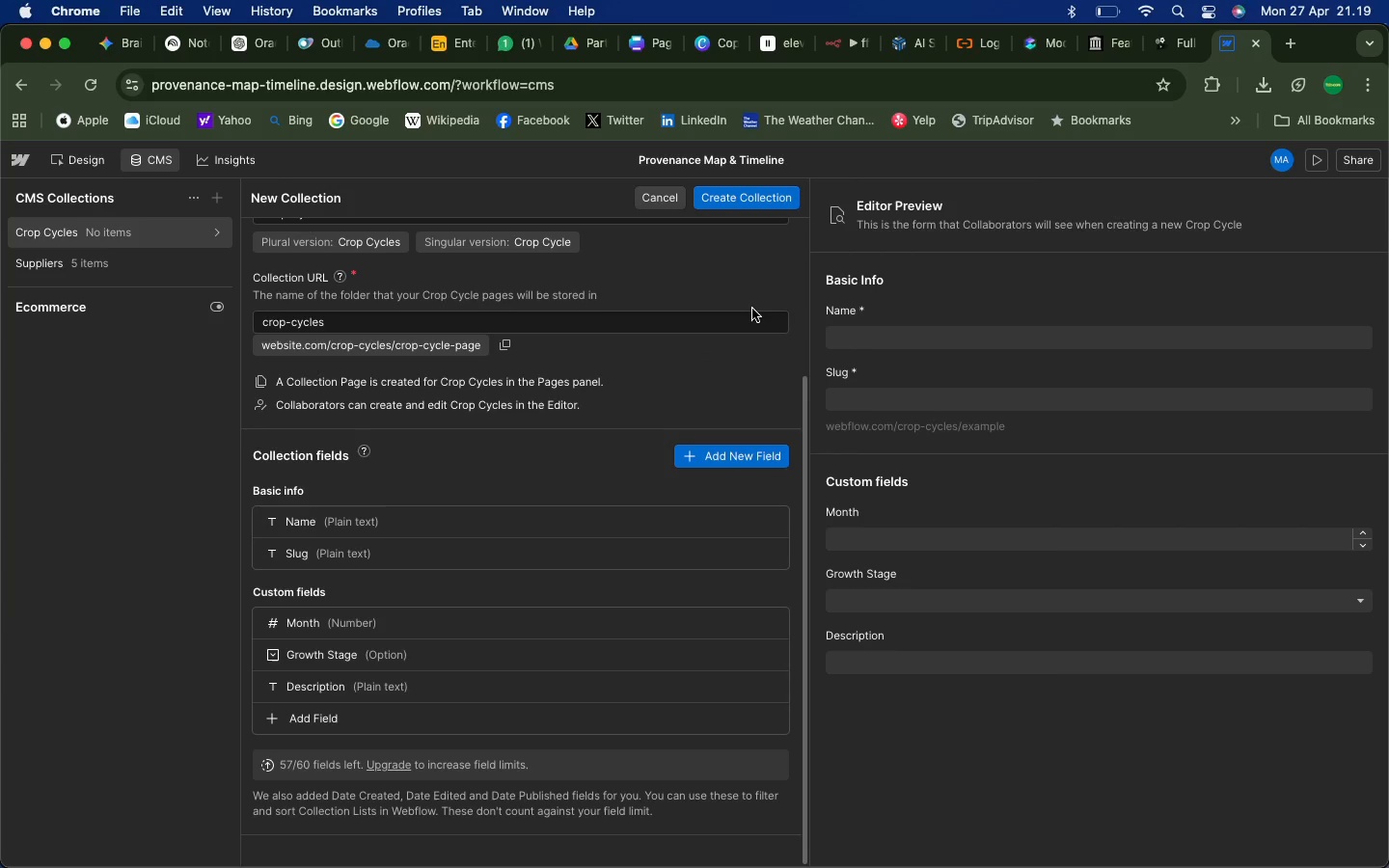 
wait(31.18)
 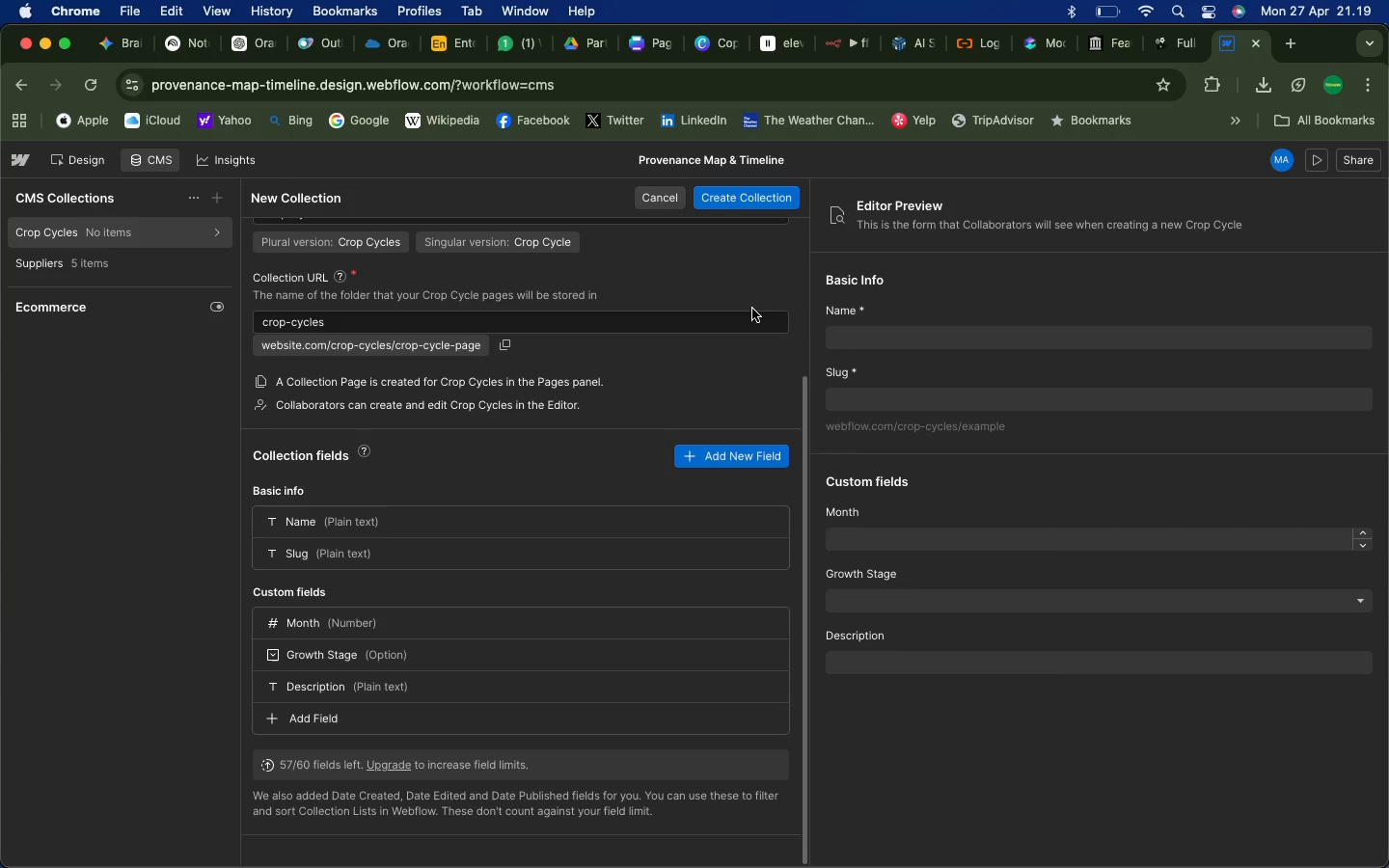 
left_click([1293, 41])
 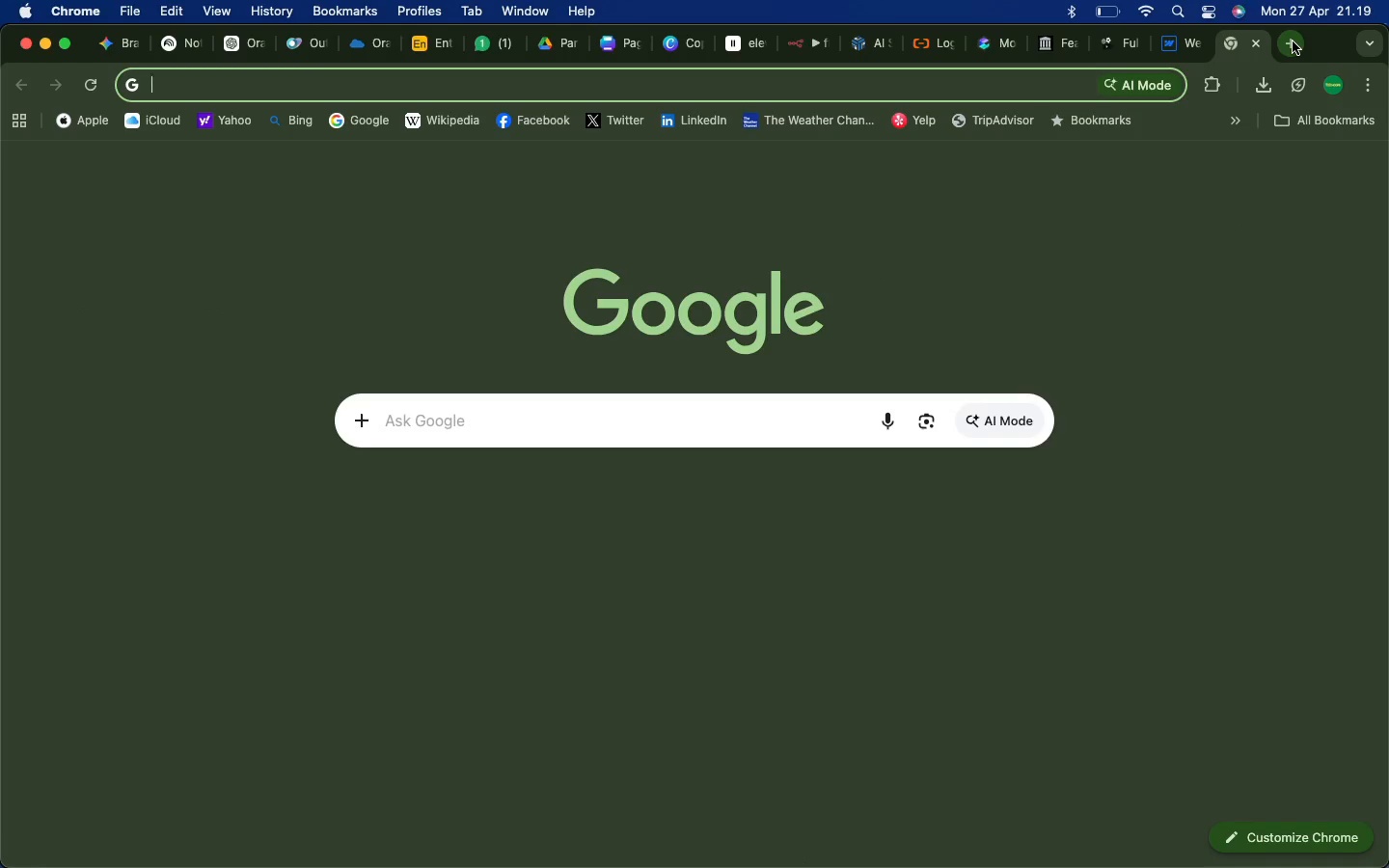 
type(umap)
 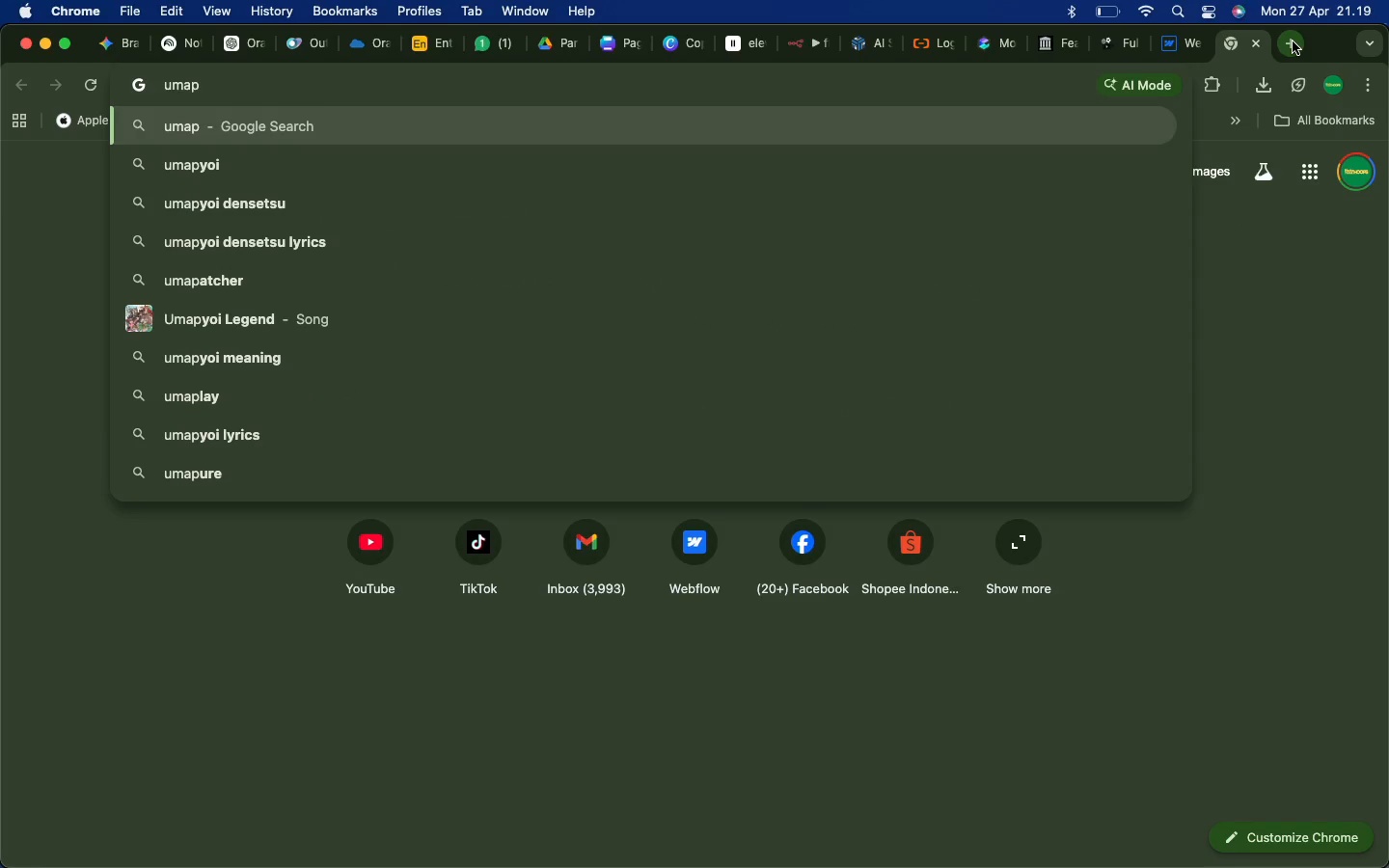 
key(Enter)
 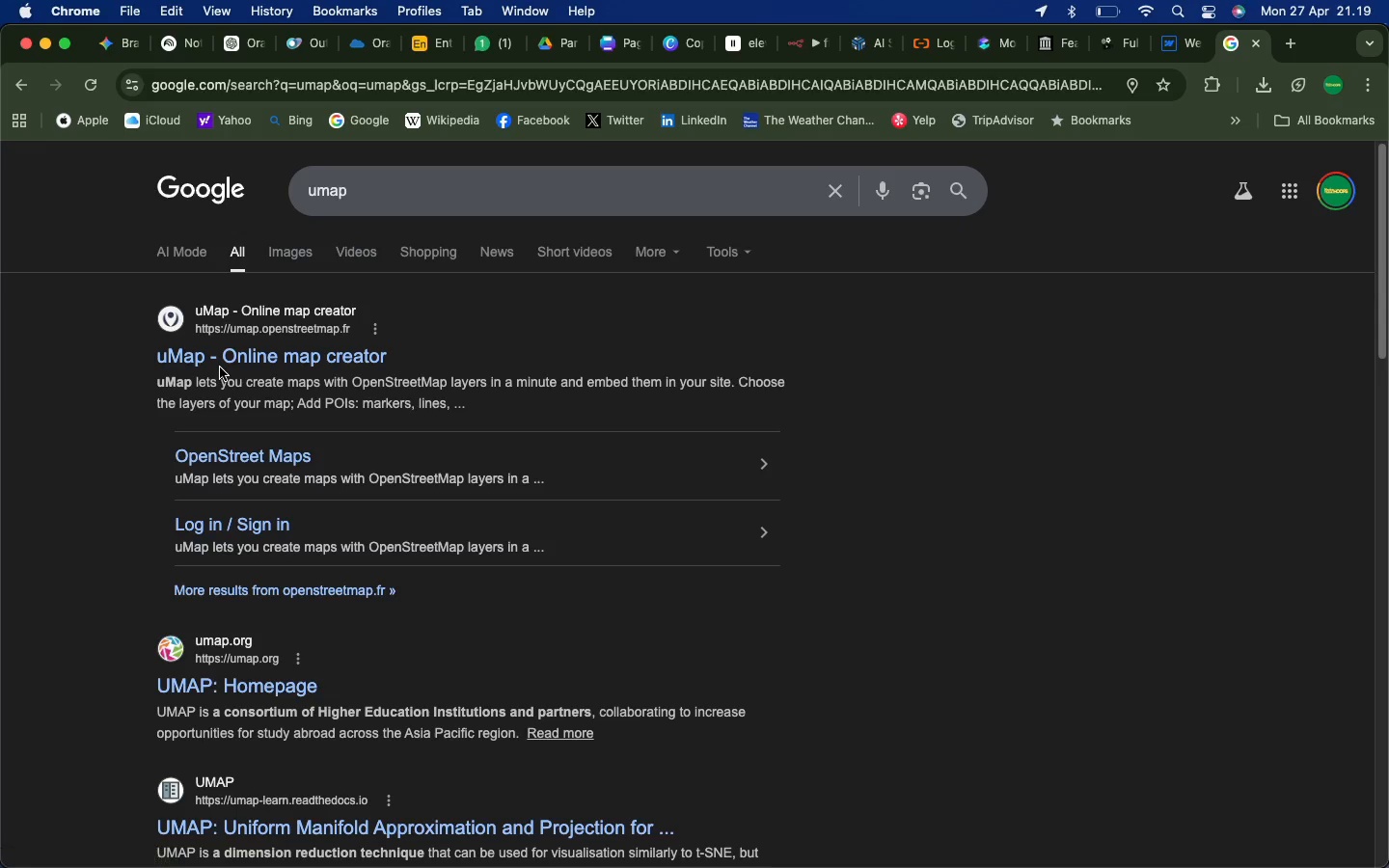 
wait(11.81)
 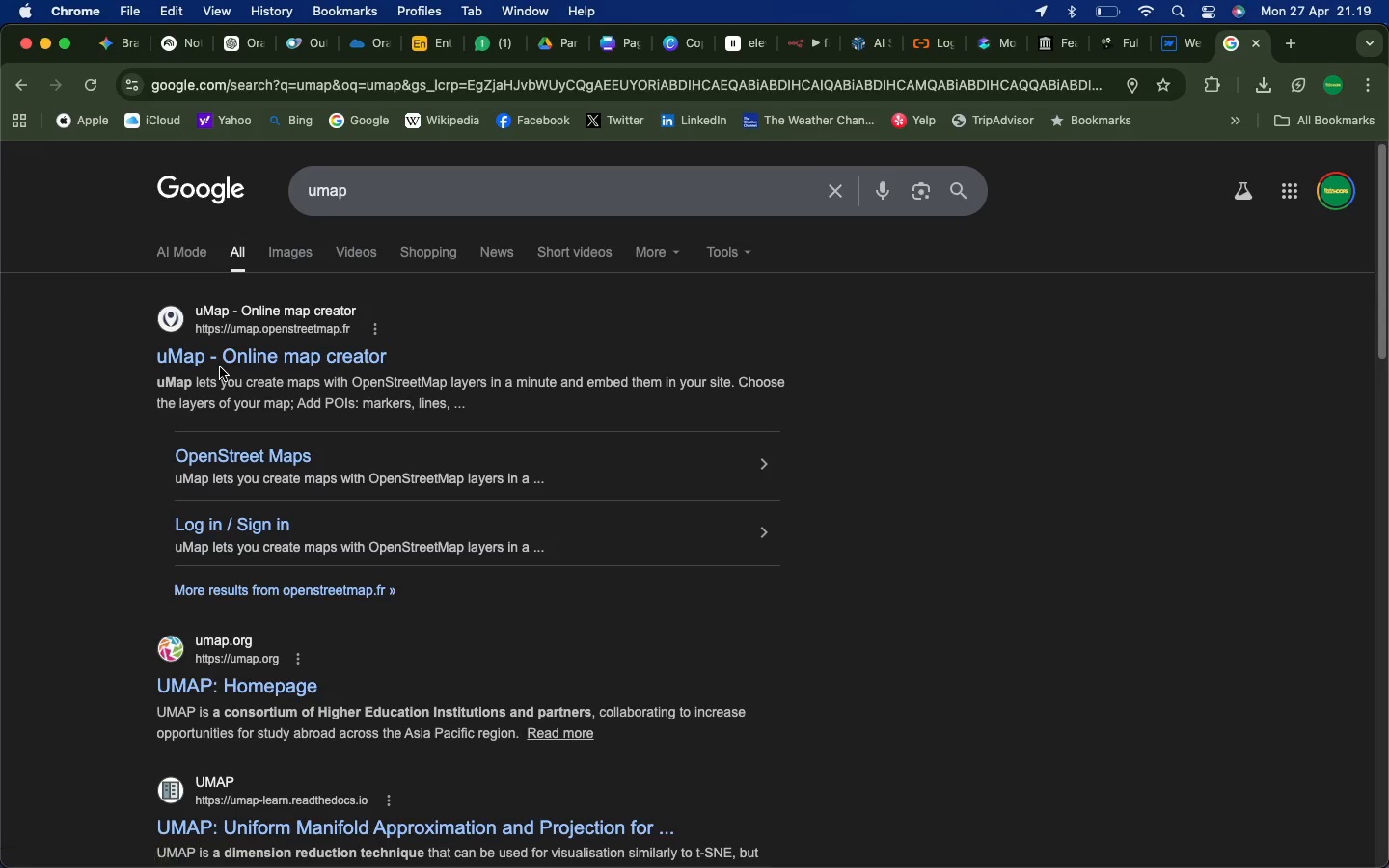 
left_click([395, 76])
 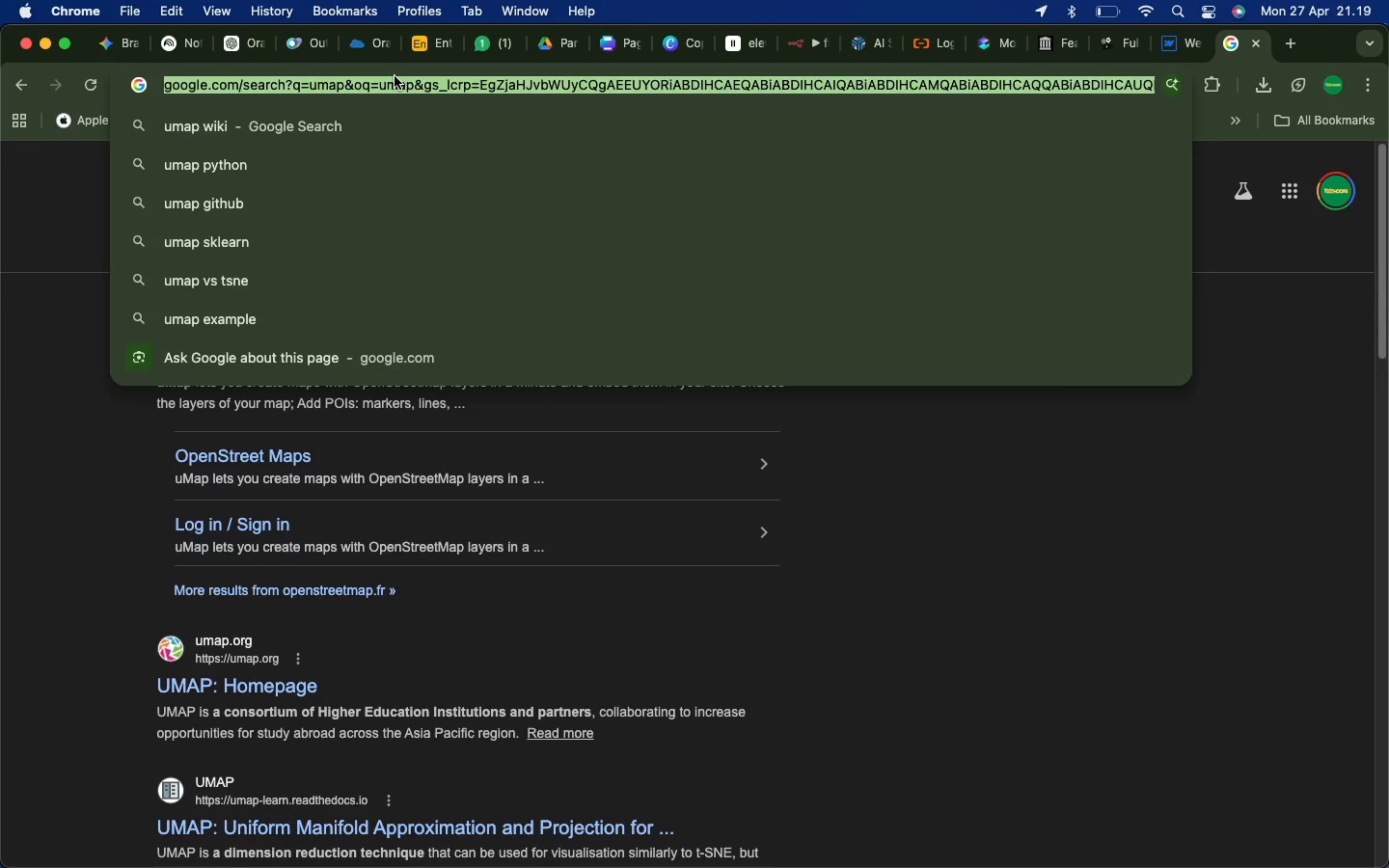 
type(elfsight)
 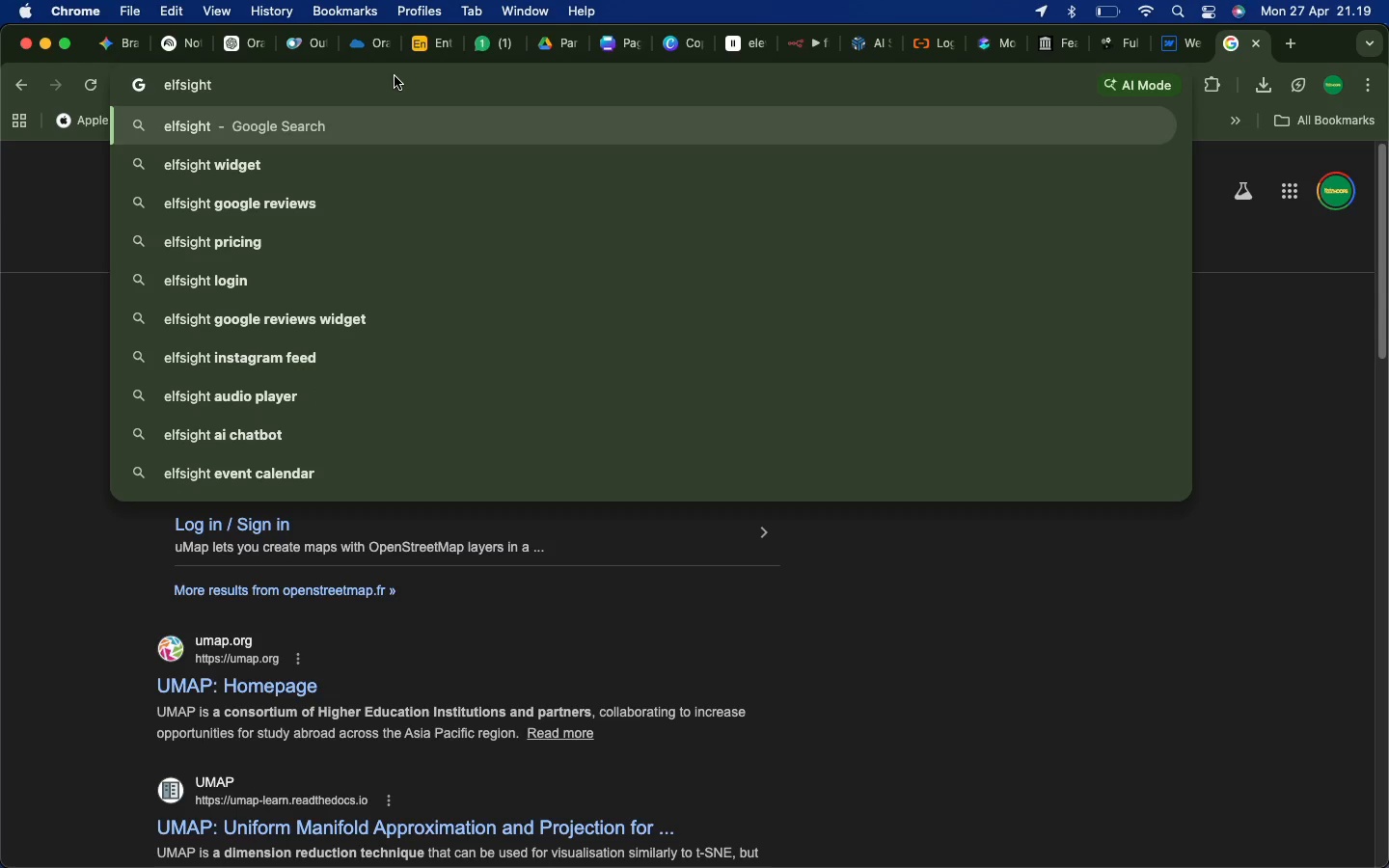 
key(Enter)
 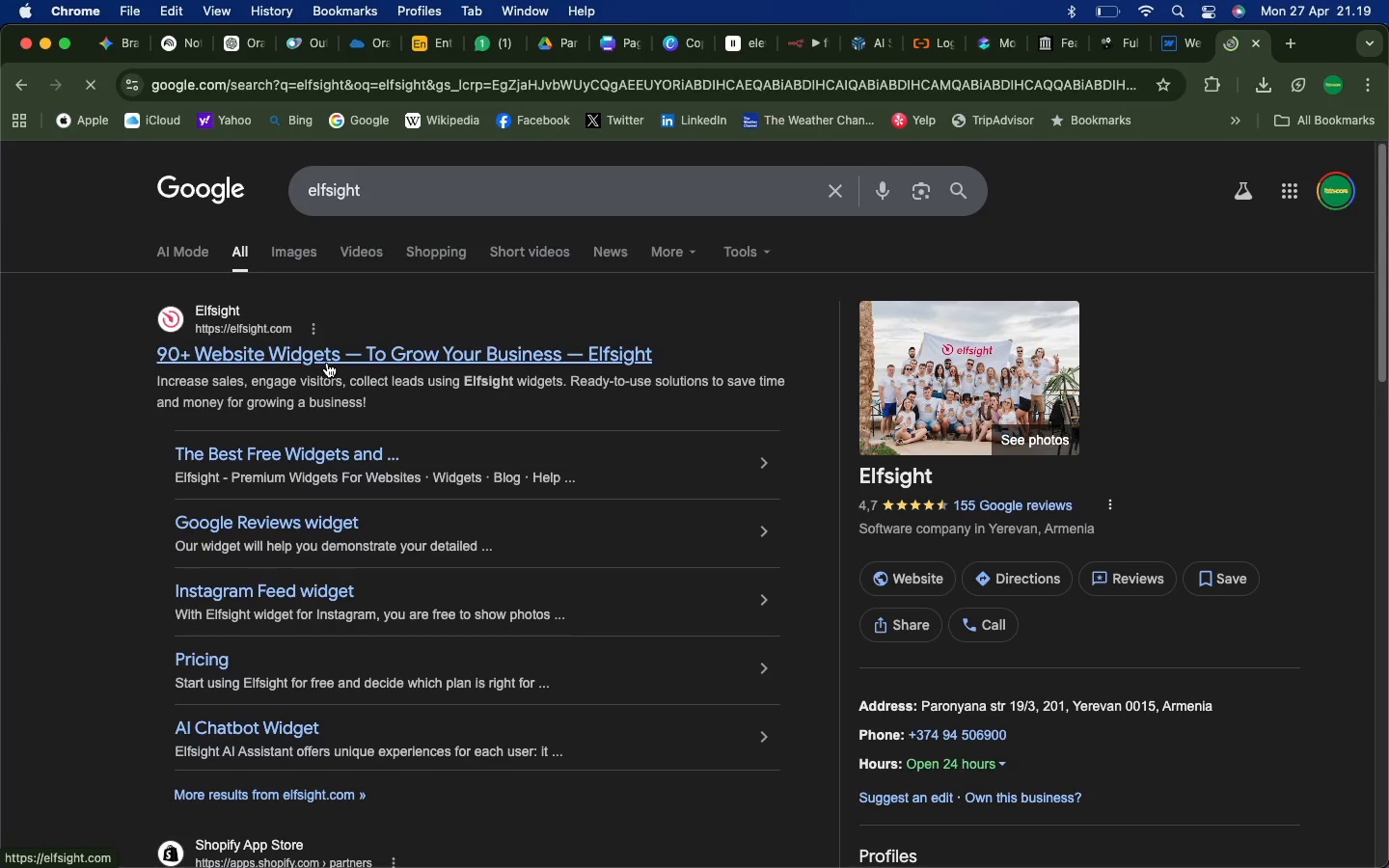 
wait(5.97)
 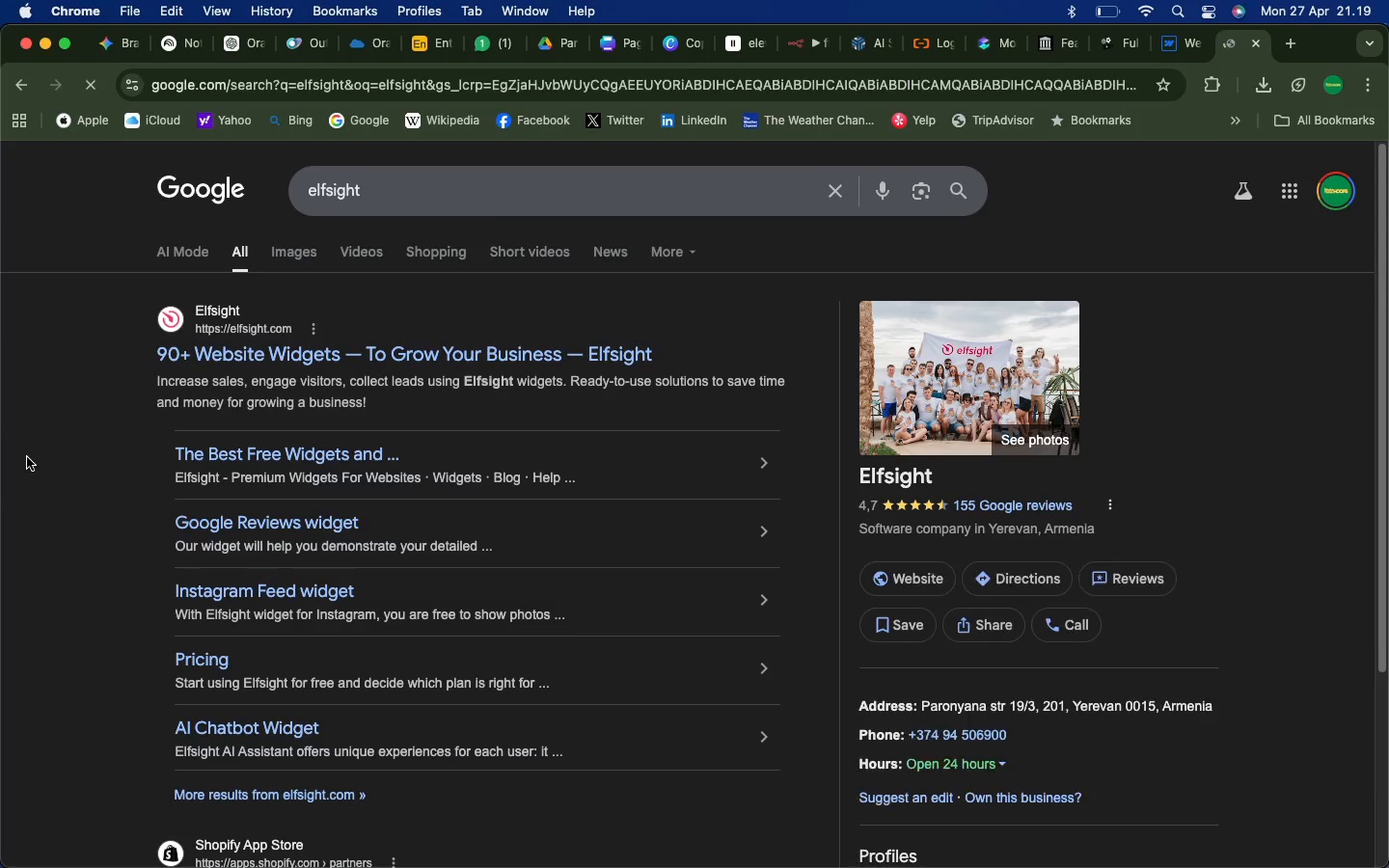 
left_click([327, 363])
 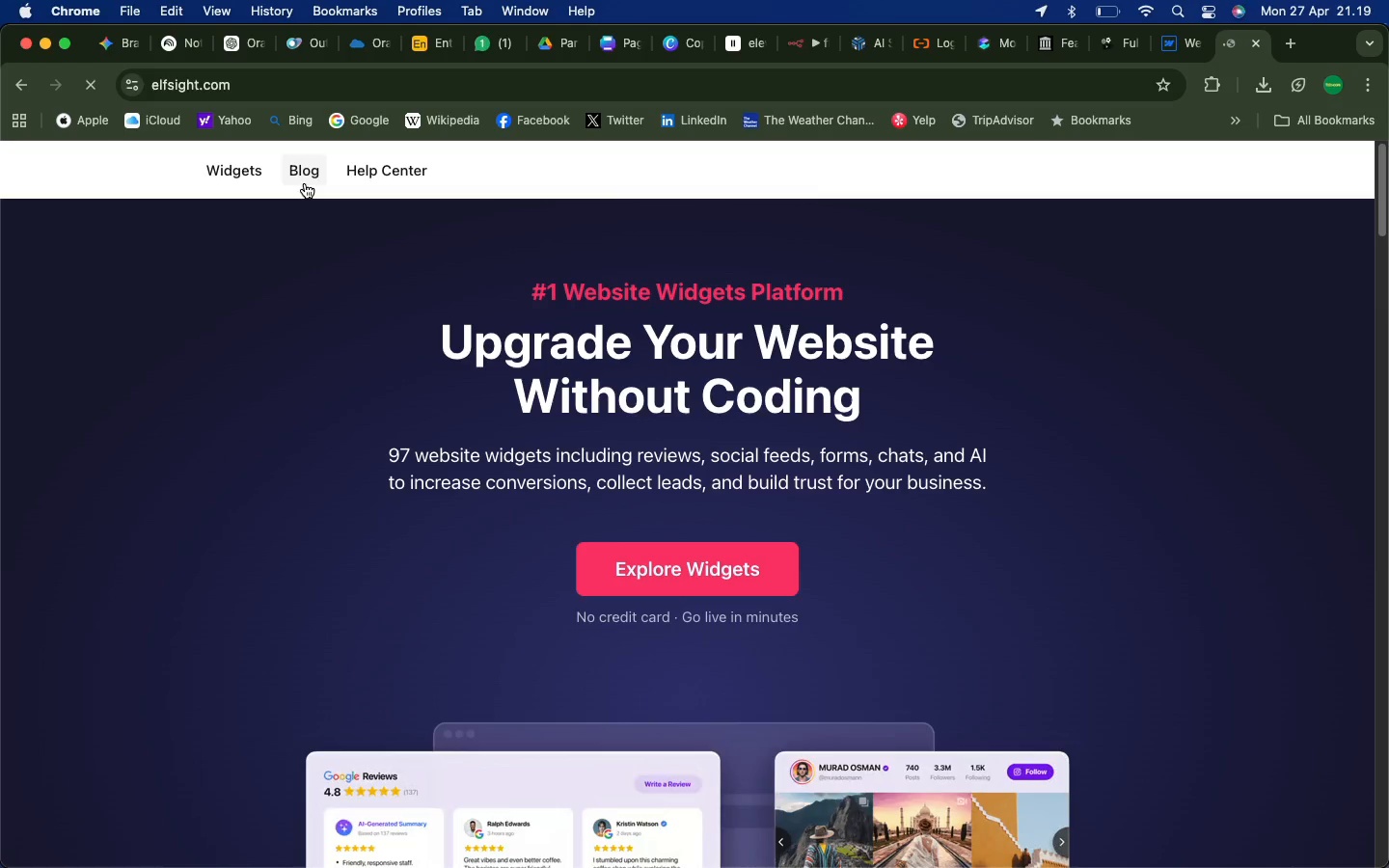 
wait(5.42)
 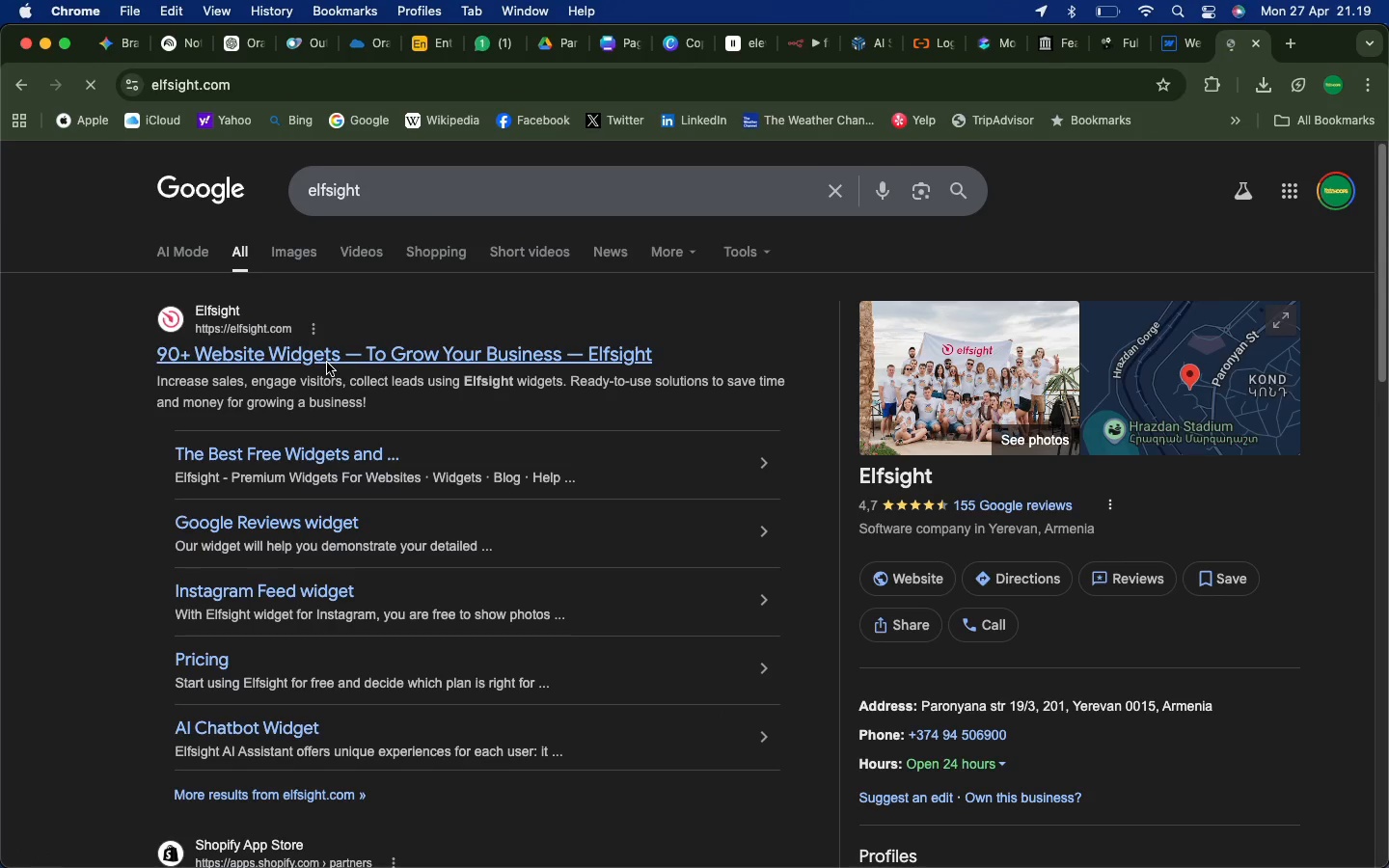 
left_click([660, 575])
 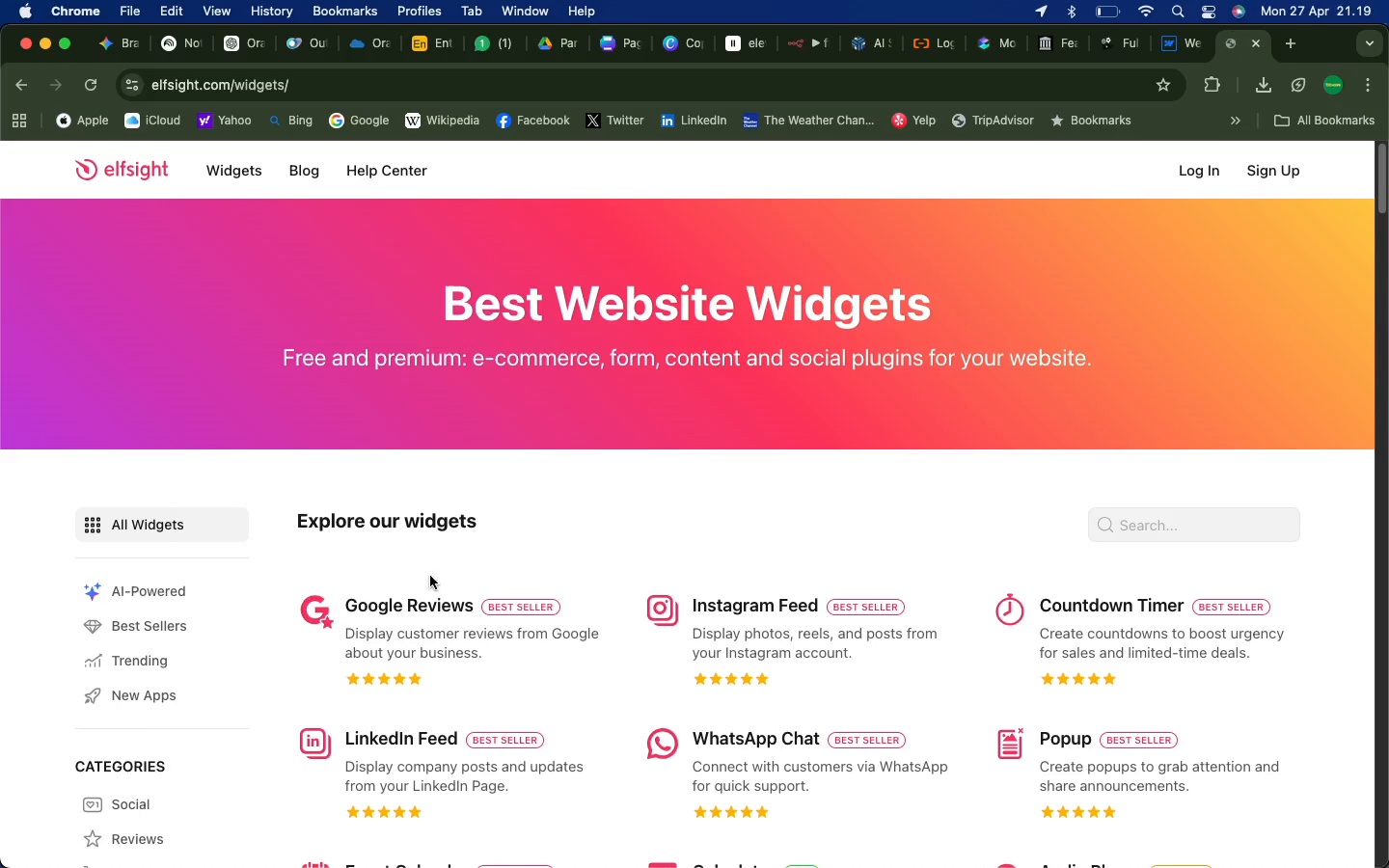 
wait(5.9)
 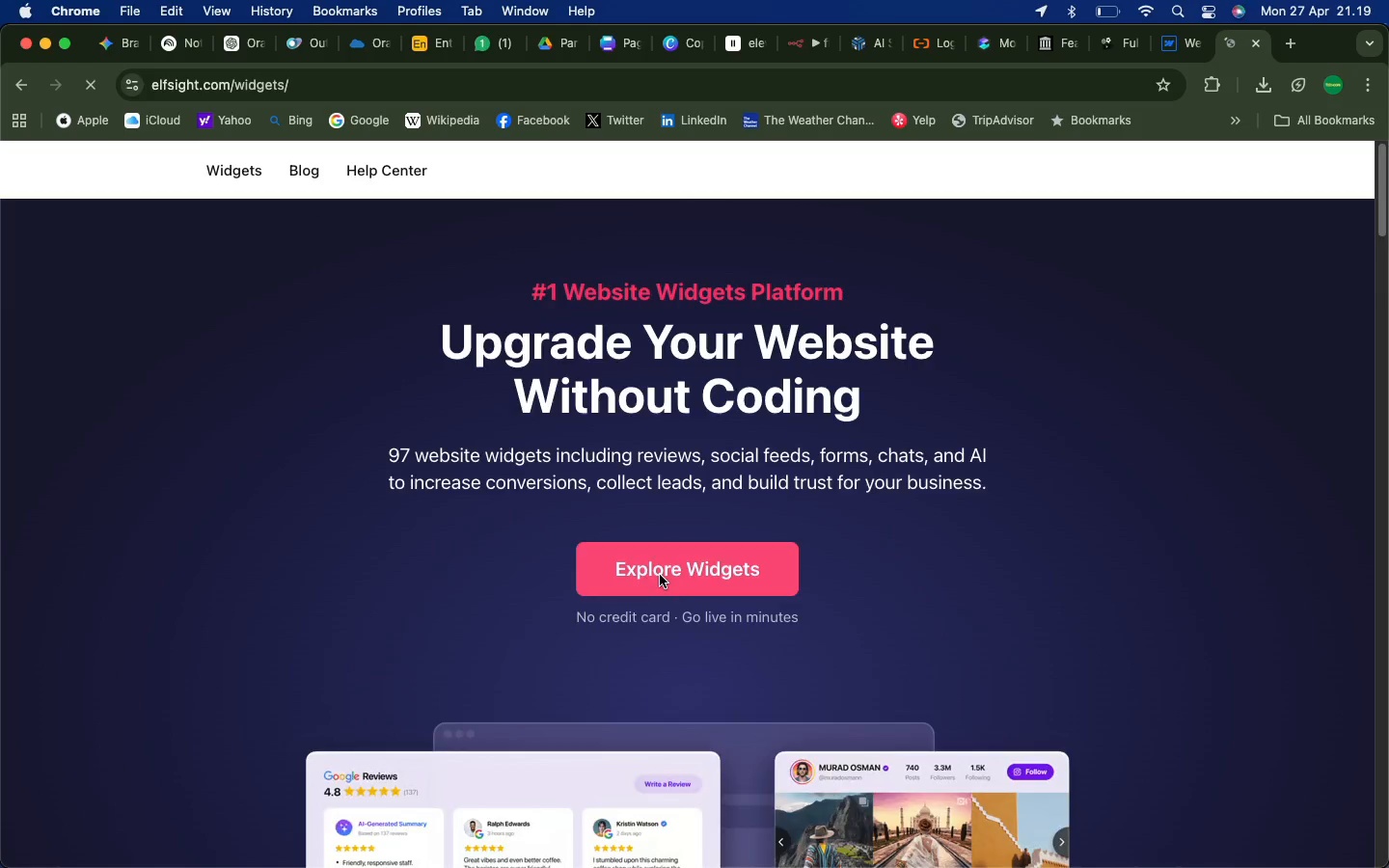 
scroll: coordinate [490, 668], scroll_direction: down, amount: 16.0
 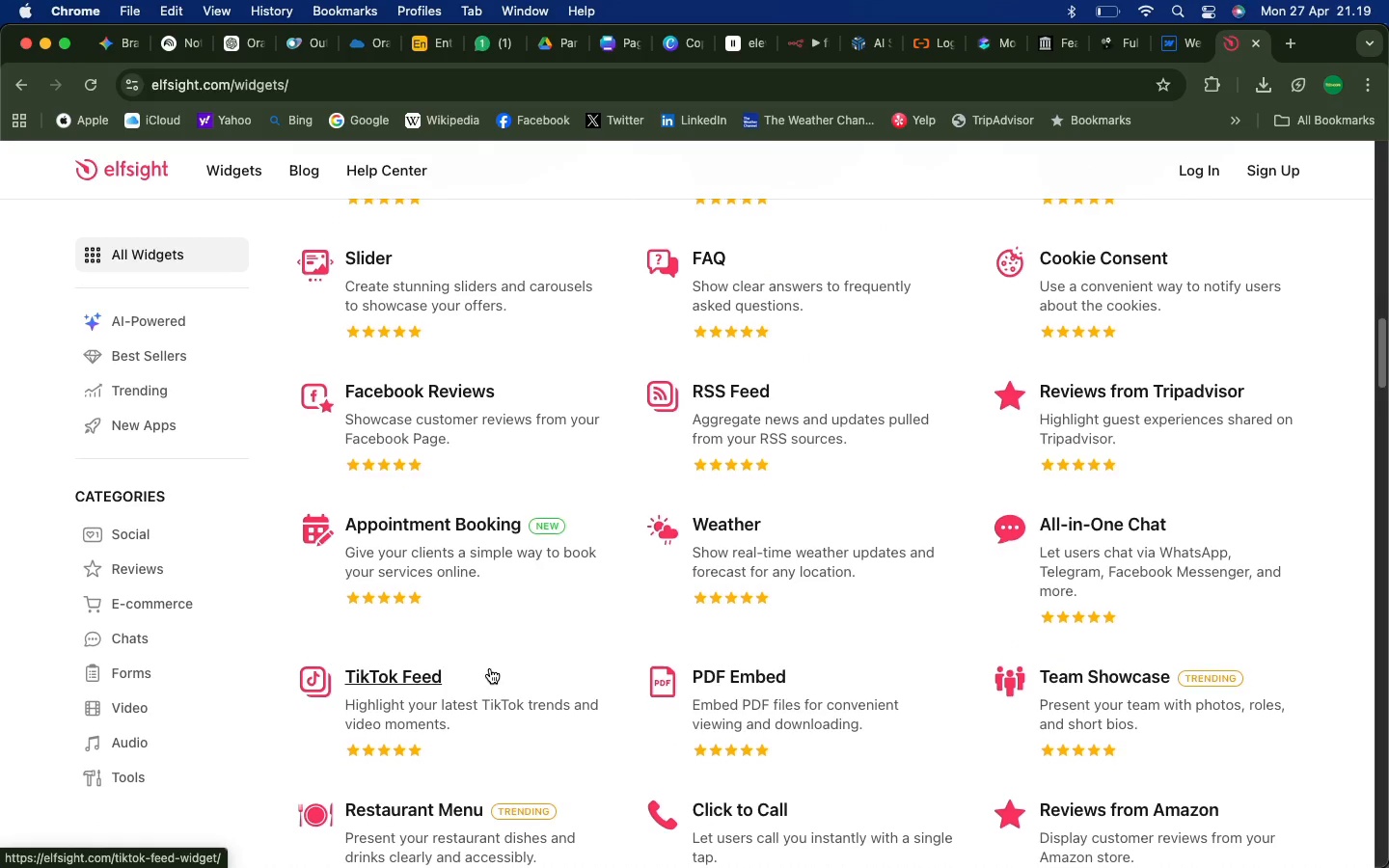 
scroll: coordinate [498, 653], scroll_direction: up, amount: 67.0
 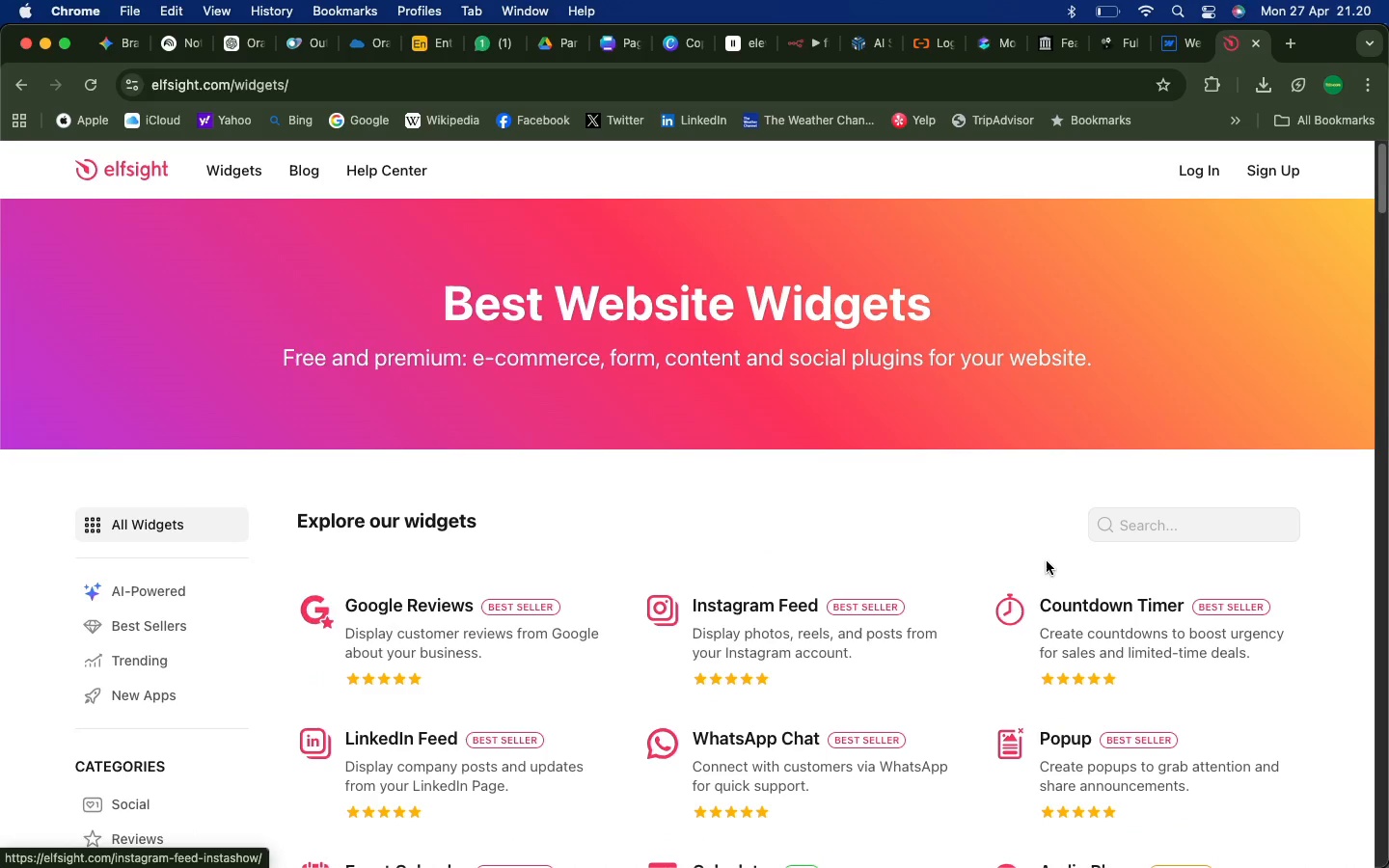 
left_click([1162, 526])
 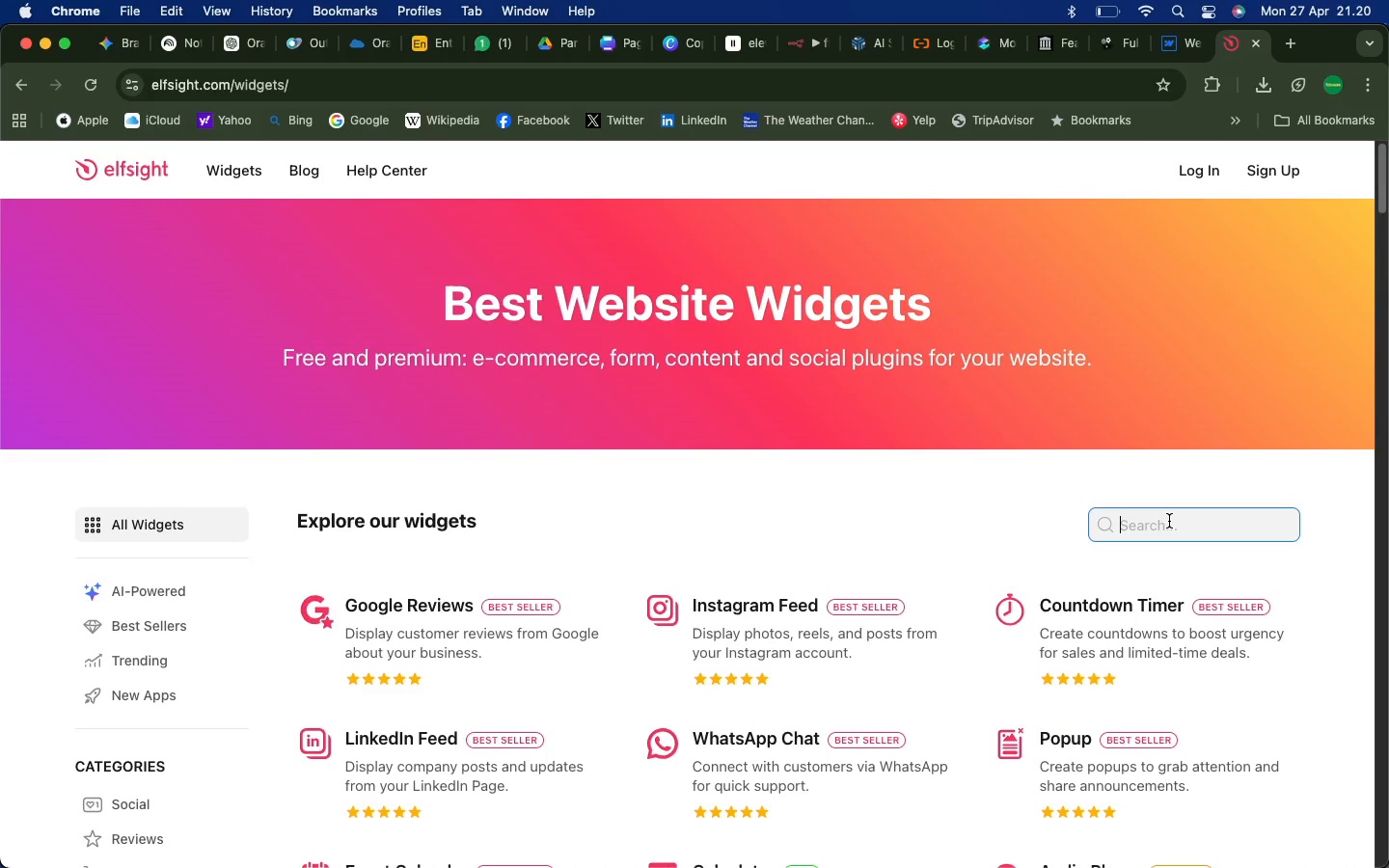 
type(map)
 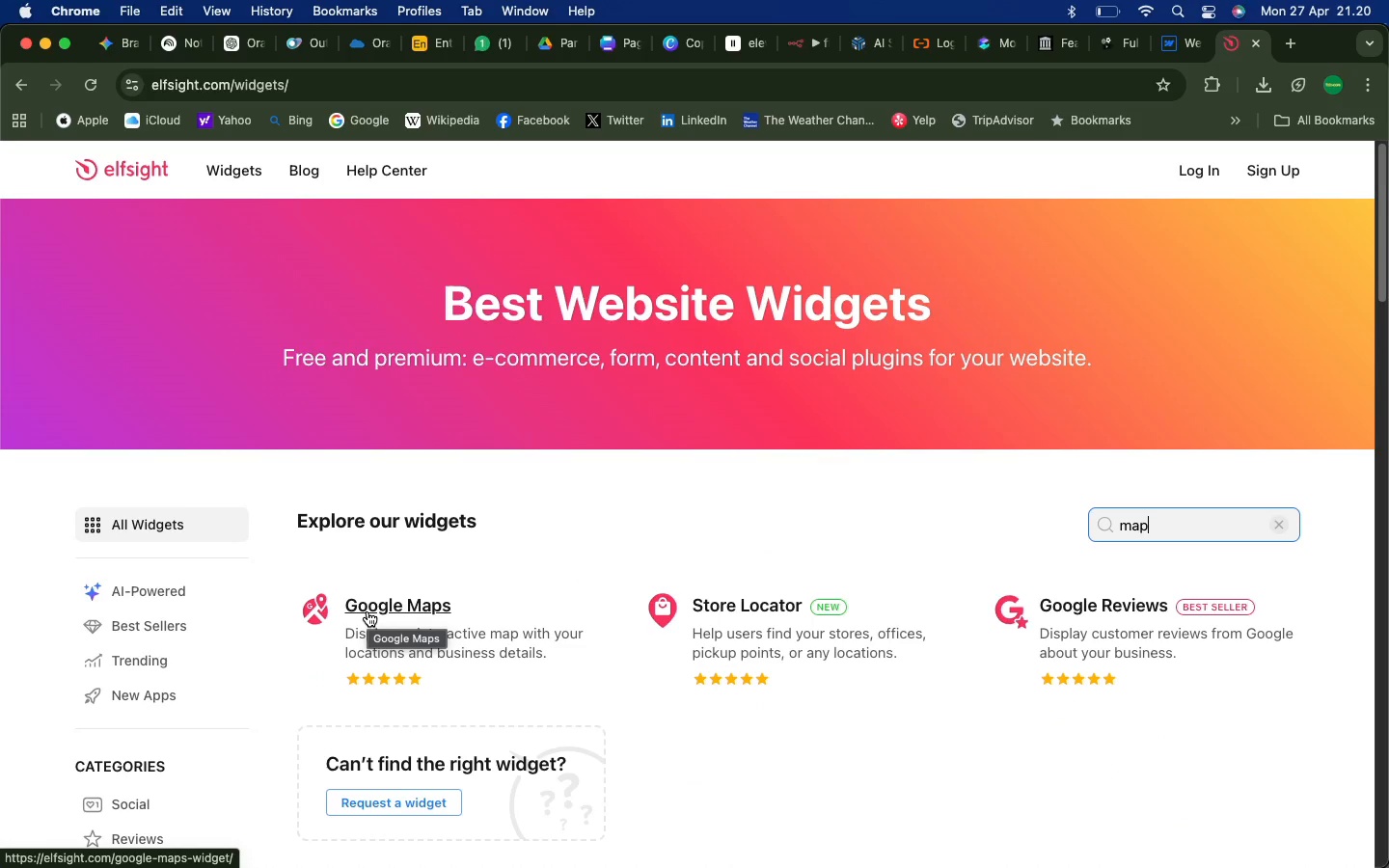 
wait(10.94)
 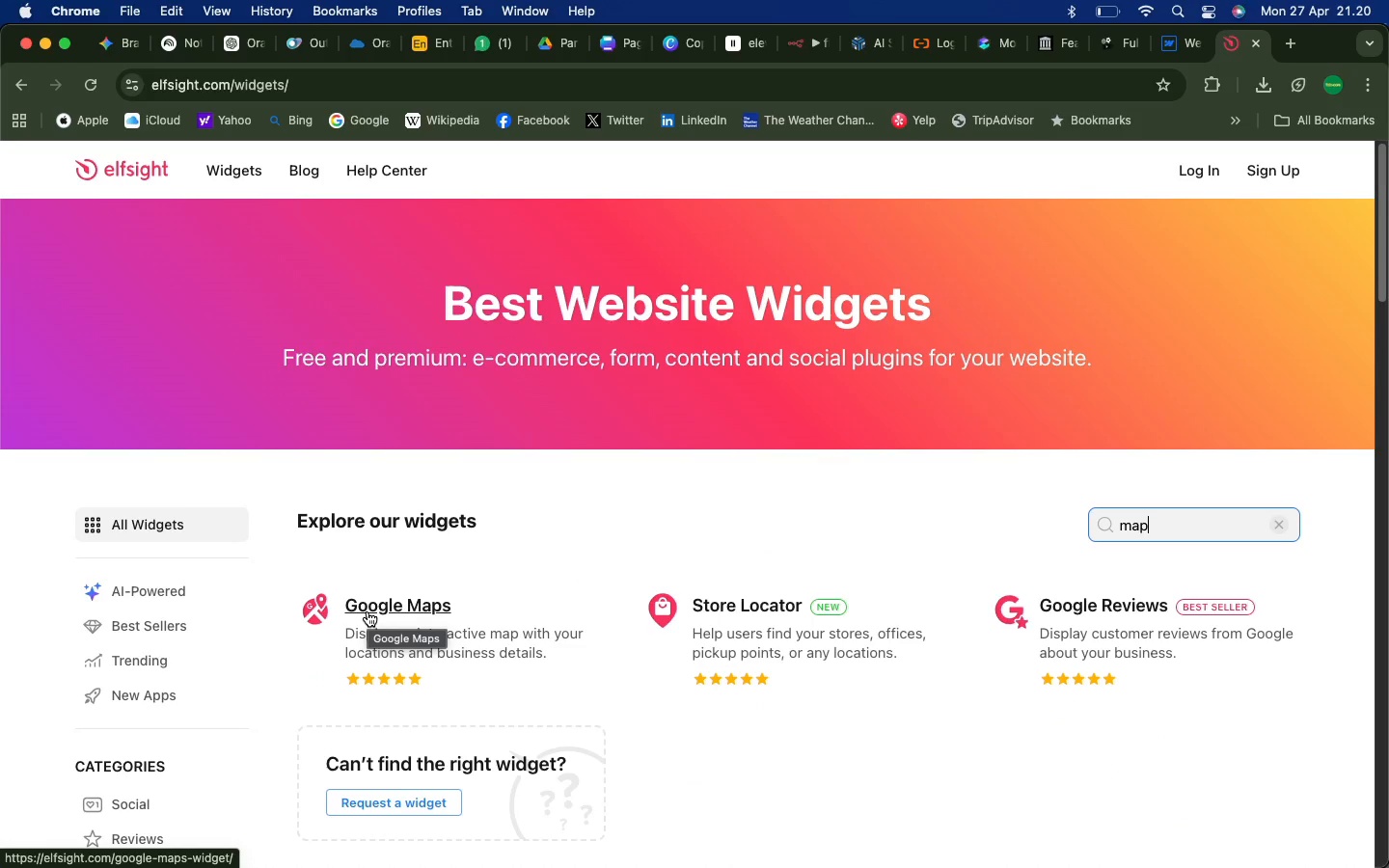 
left_click([375, 609])
 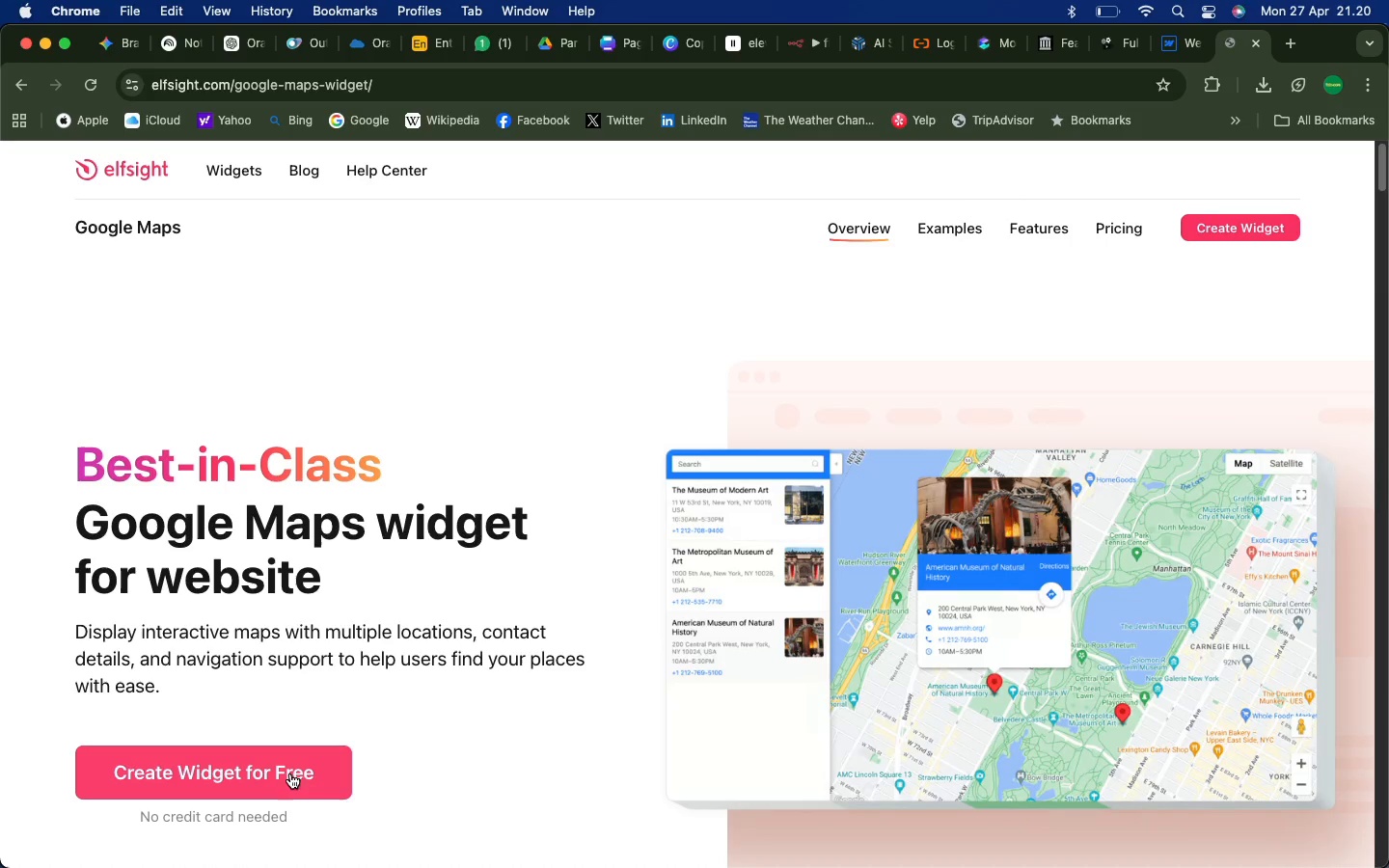 
left_click([280, 777])
 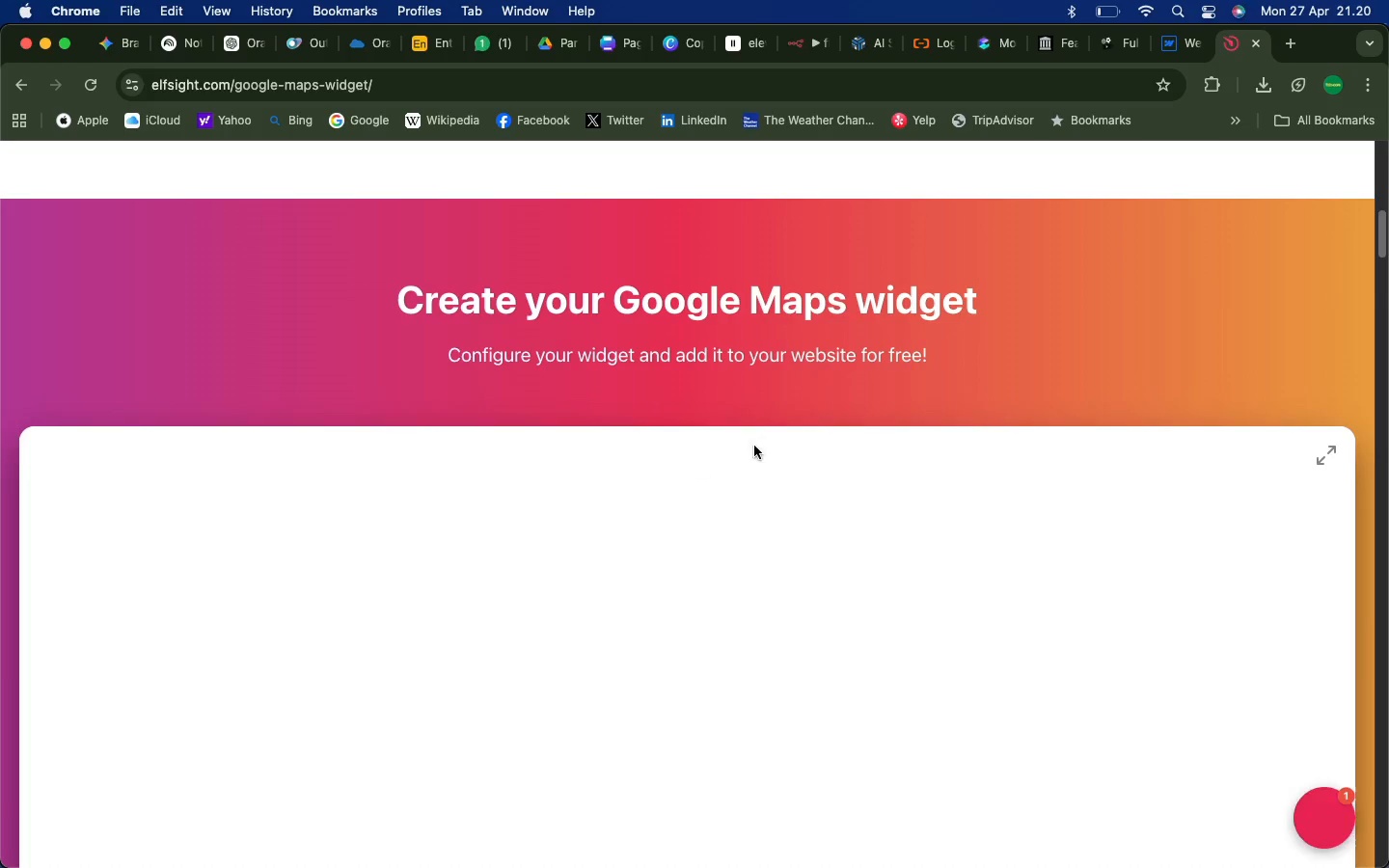 
mouse_move([694, 423])
 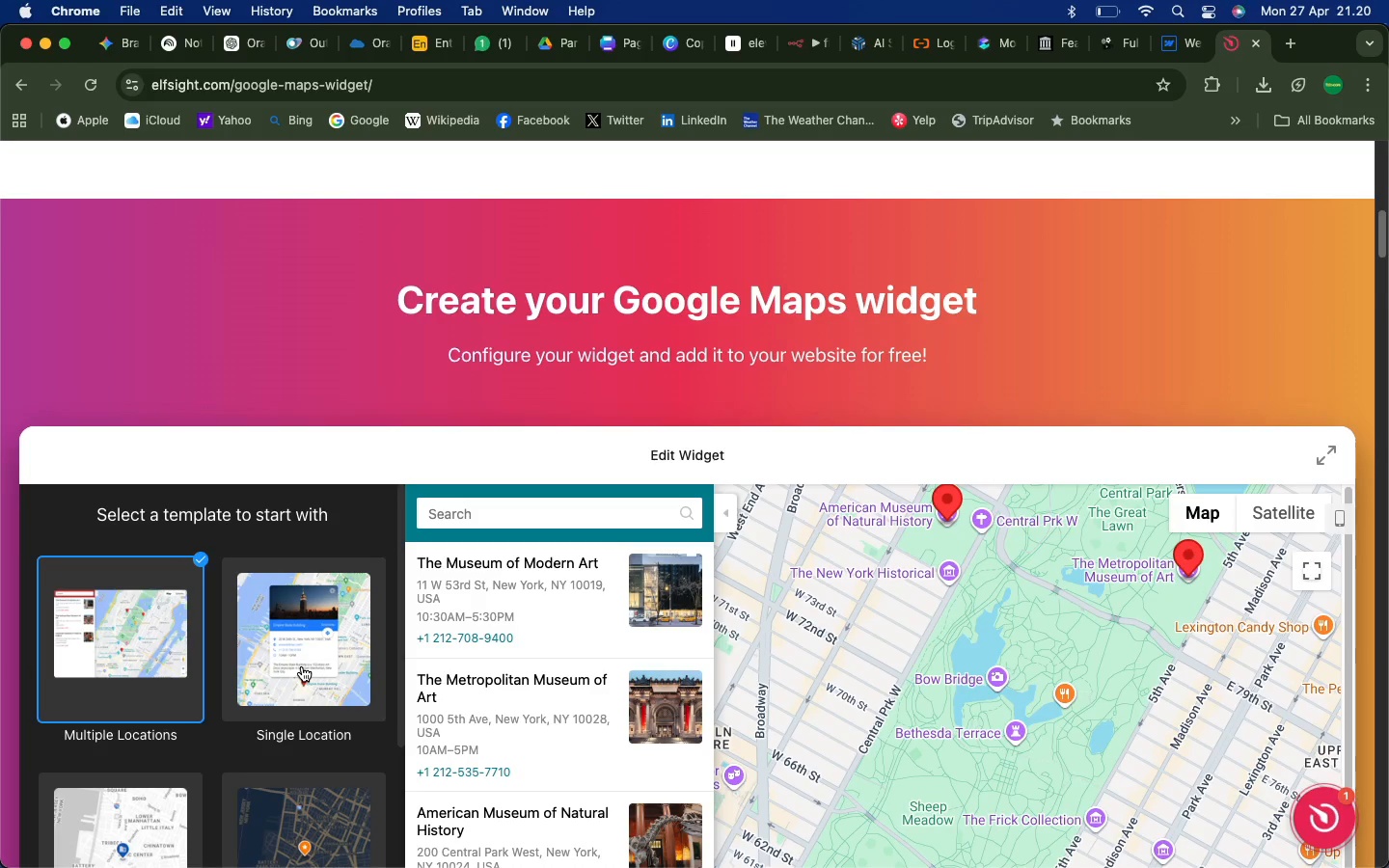 
wait(5.95)
 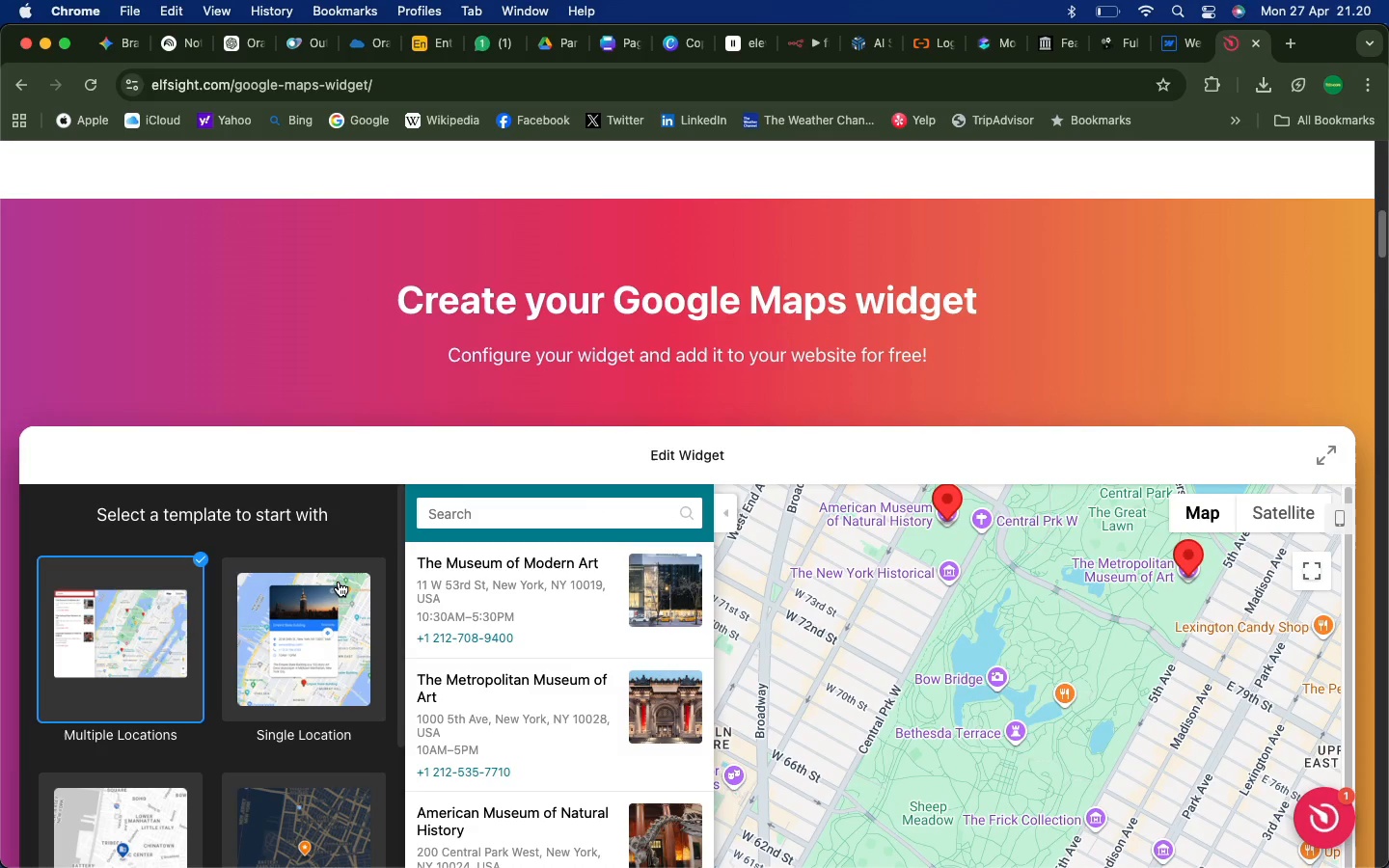 
scroll: coordinate [302, 666], scroll_direction: down, amount: 7.0
 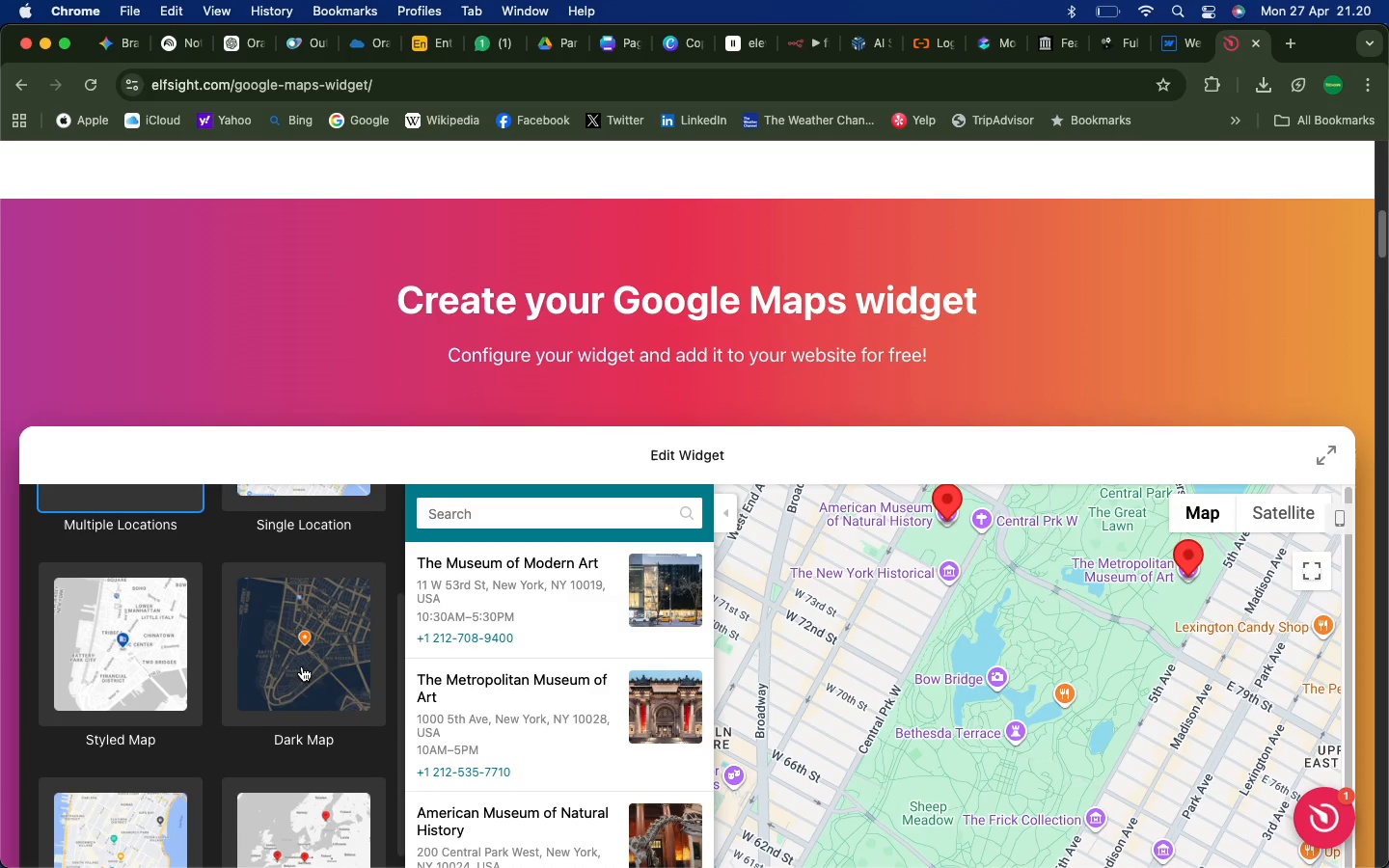 
scroll: coordinate [302, 666], scroll_direction: up, amount: 5.0
 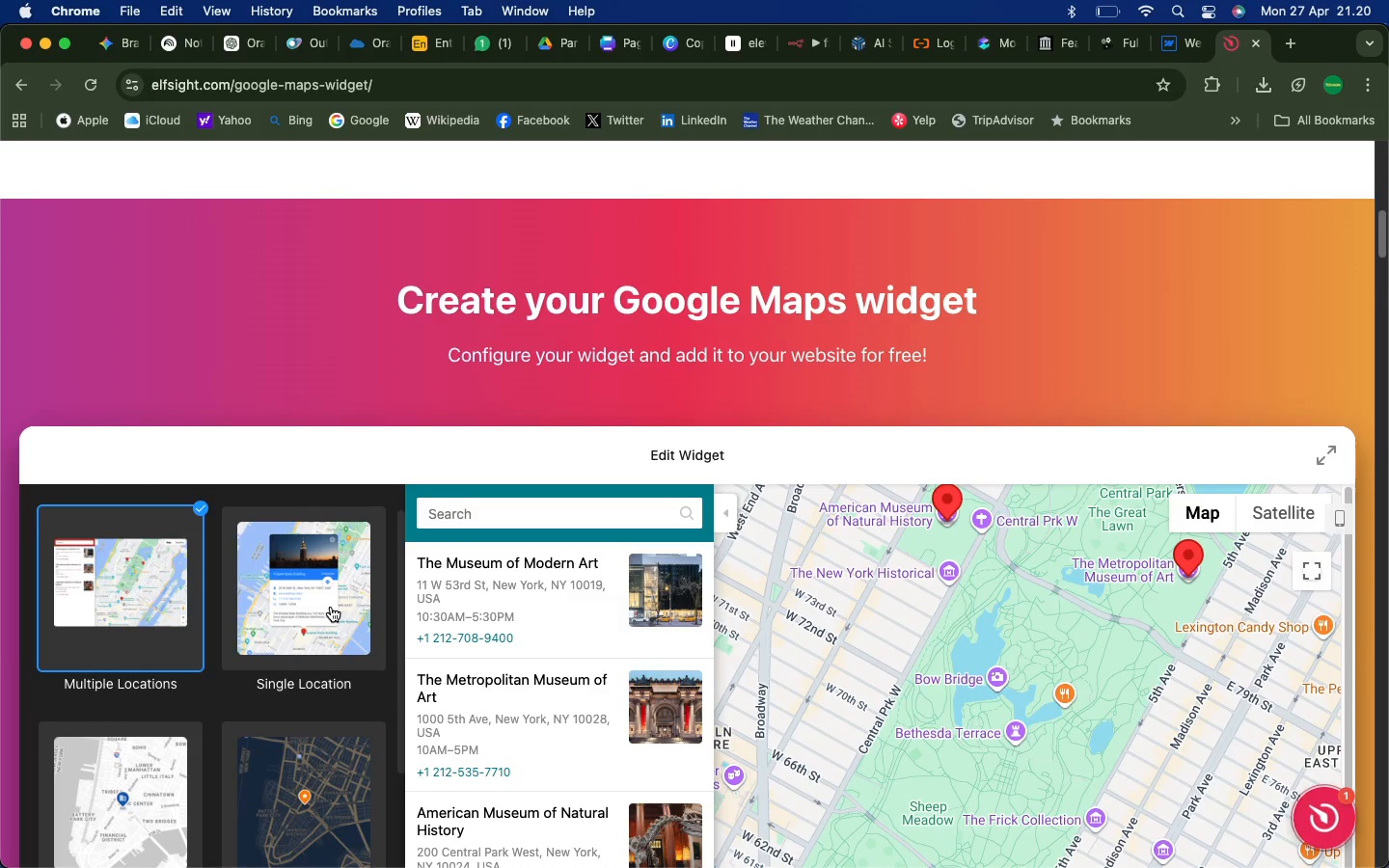 
left_click([331, 607])
 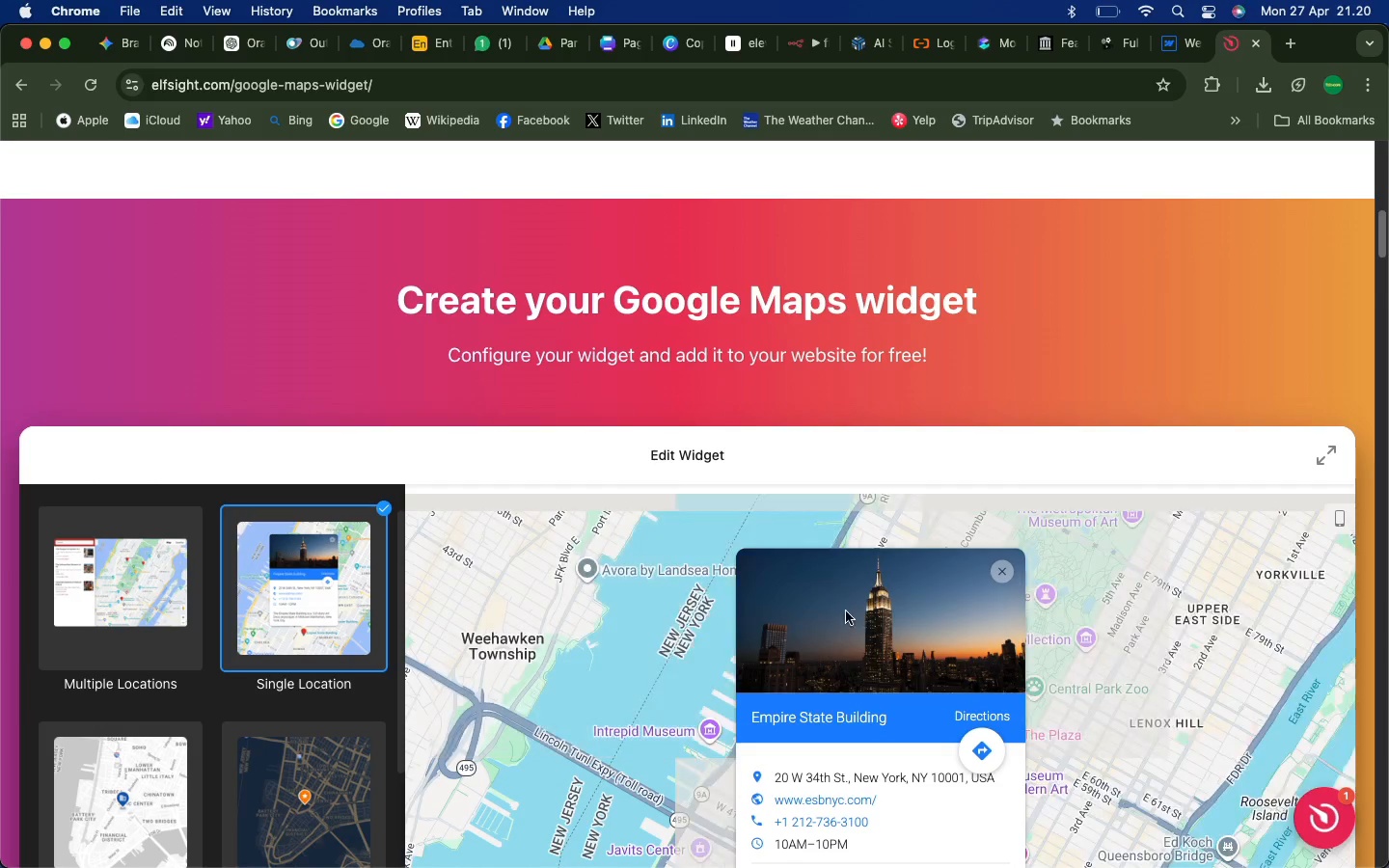 
scroll: coordinate [978, 616], scroll_direction: down, amount: 18.0
 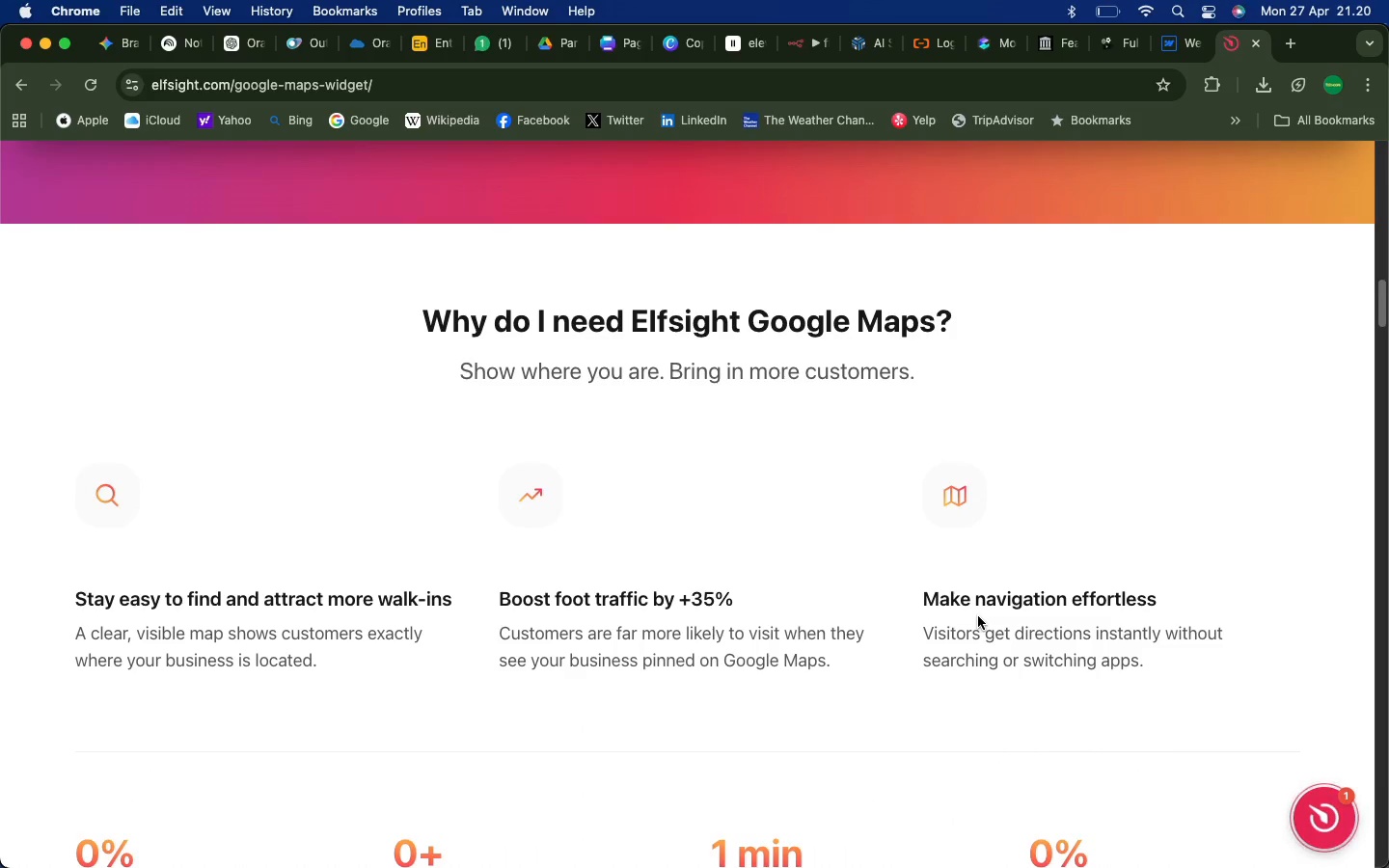 
scroll: coordinate [980, 614], scroll_direction: up, amount: 15.0
 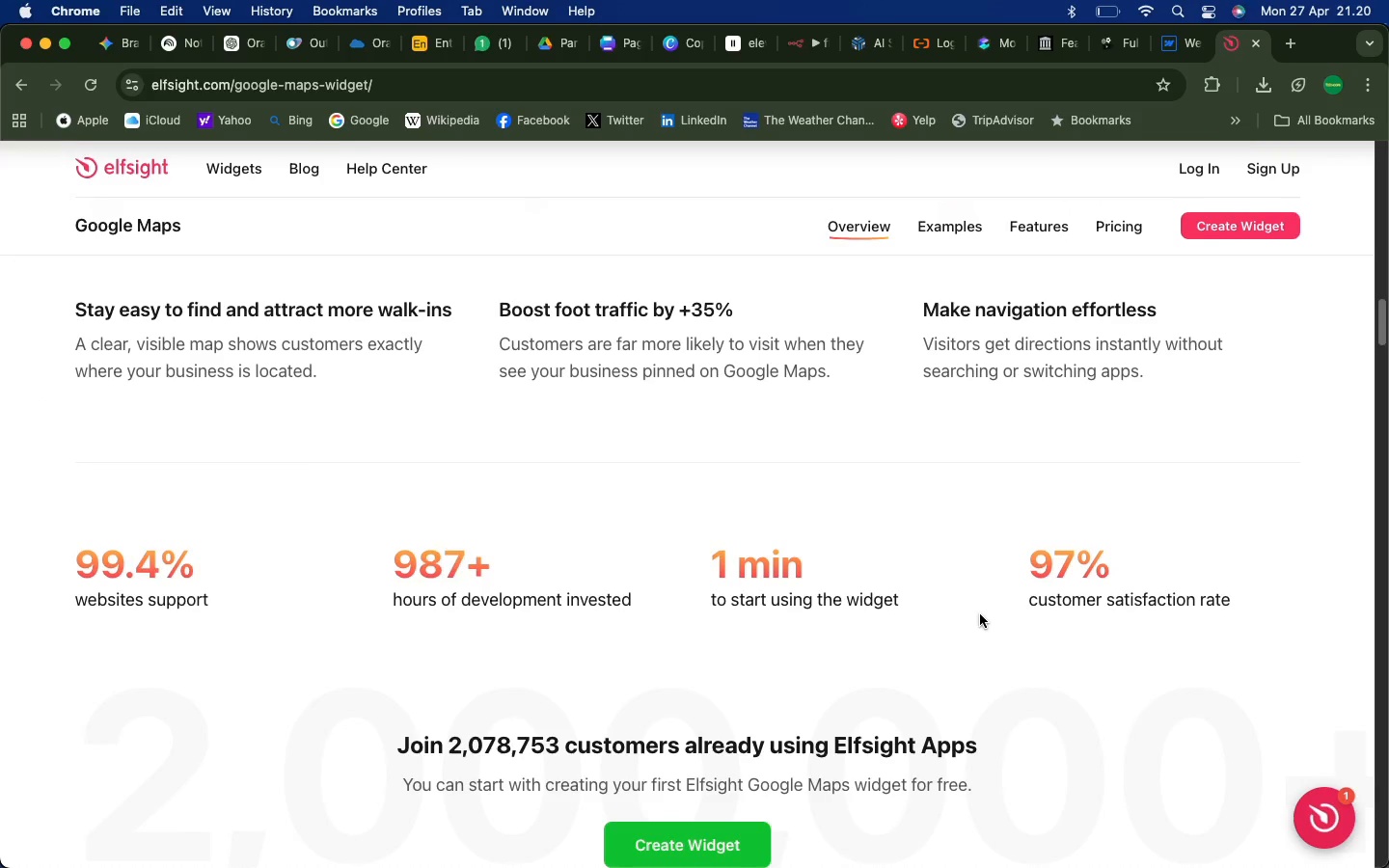 
scroll: coordinate [980, 614], scroll_direction: down, amount: 5.0
 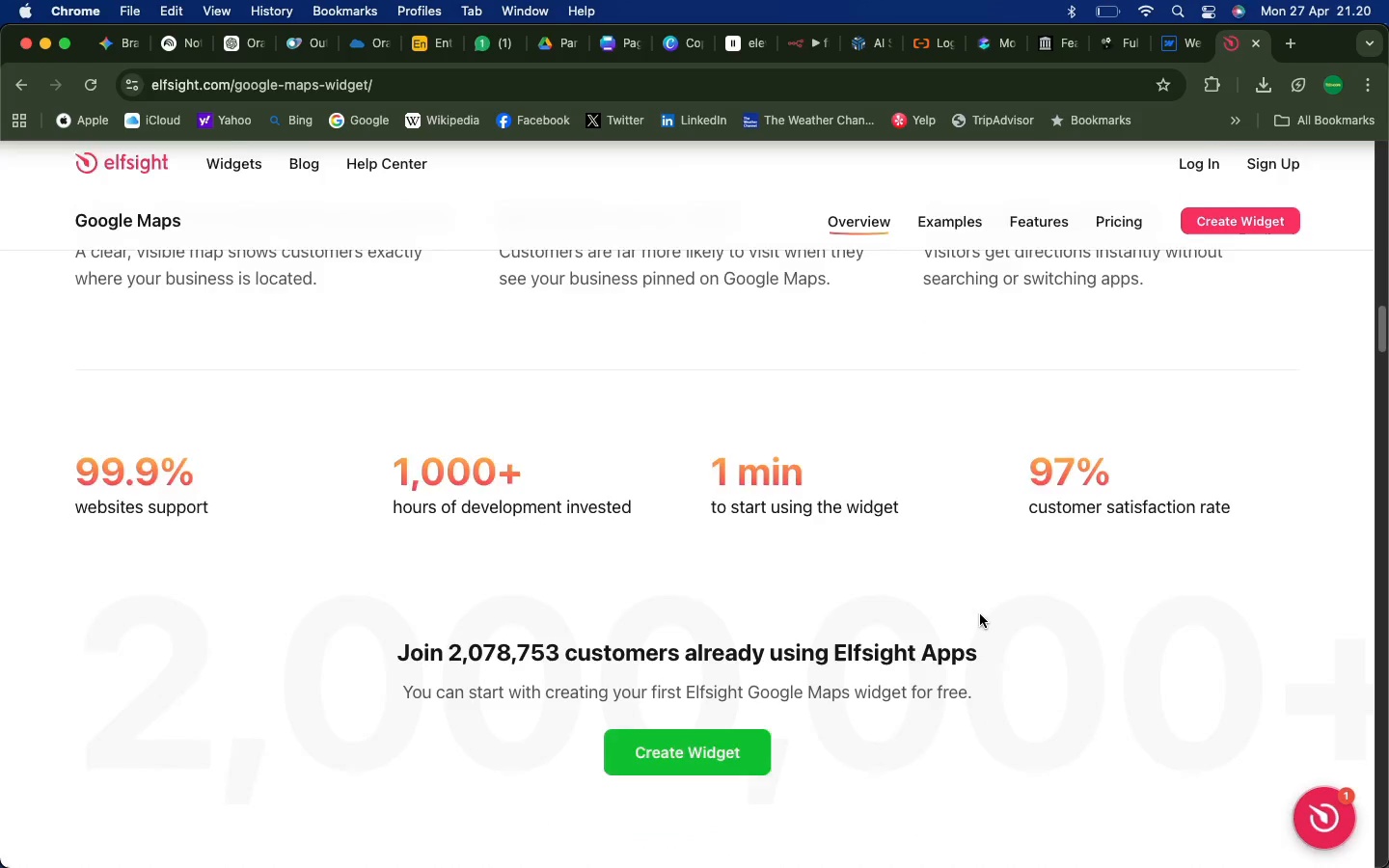 
scroll: coordinate [980, 614], scroll_direction: up, amount: 35.0
 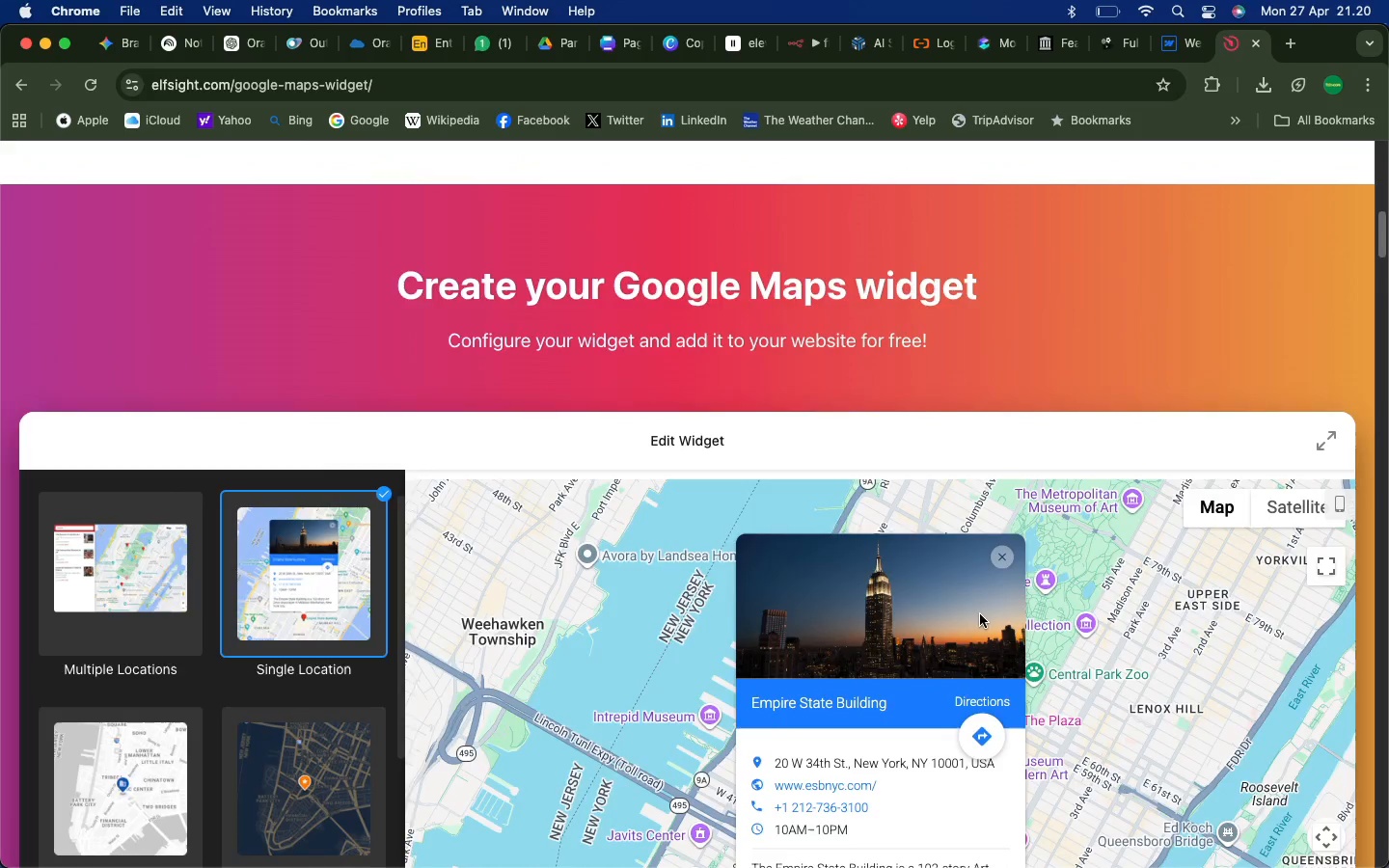 
scroll: coordinate [1119, 384], scroll_direction: down, amount: 32.0
 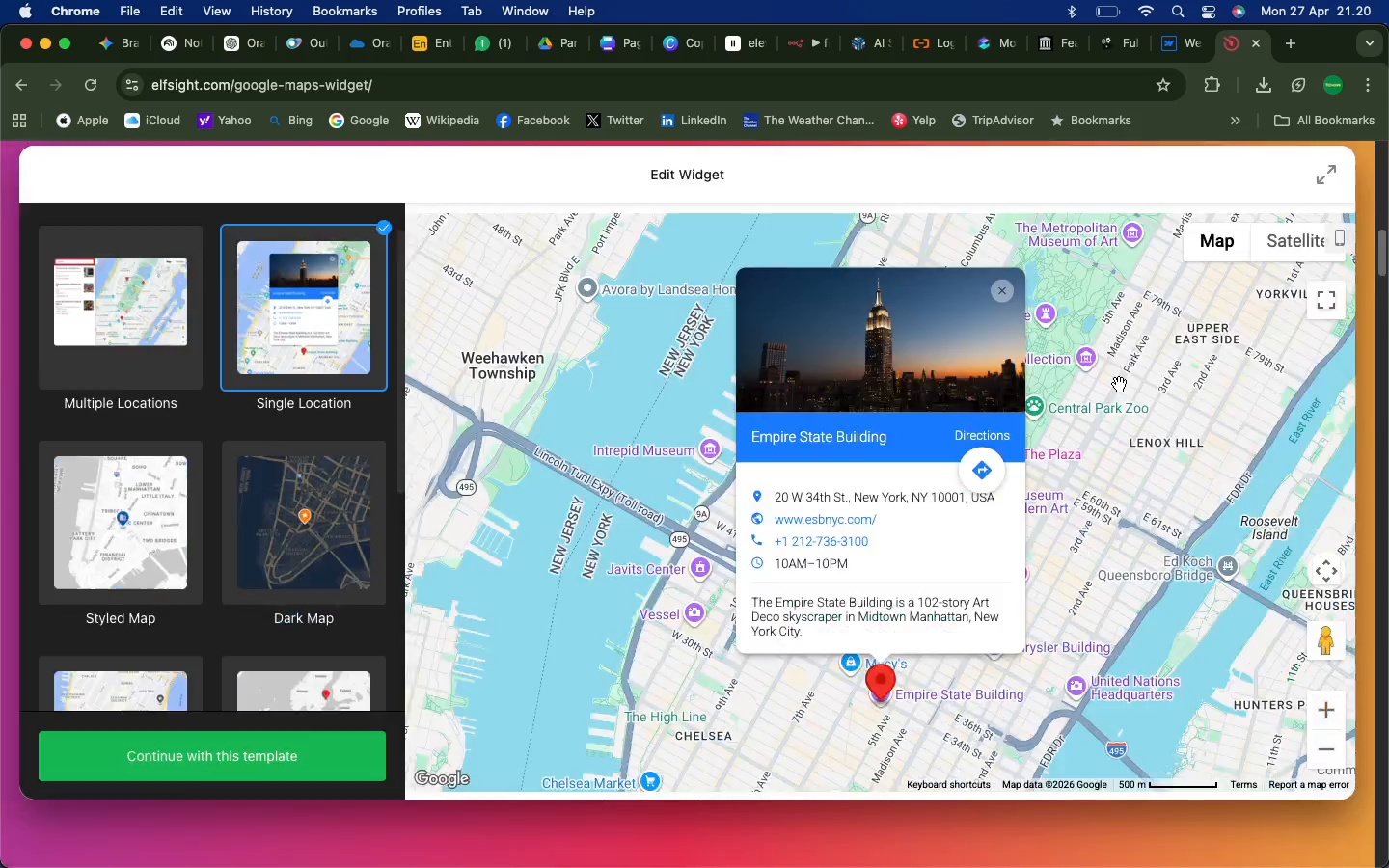 
scroll: coordinate [1168, 270], scroll_direction: up, amount: 16.0
 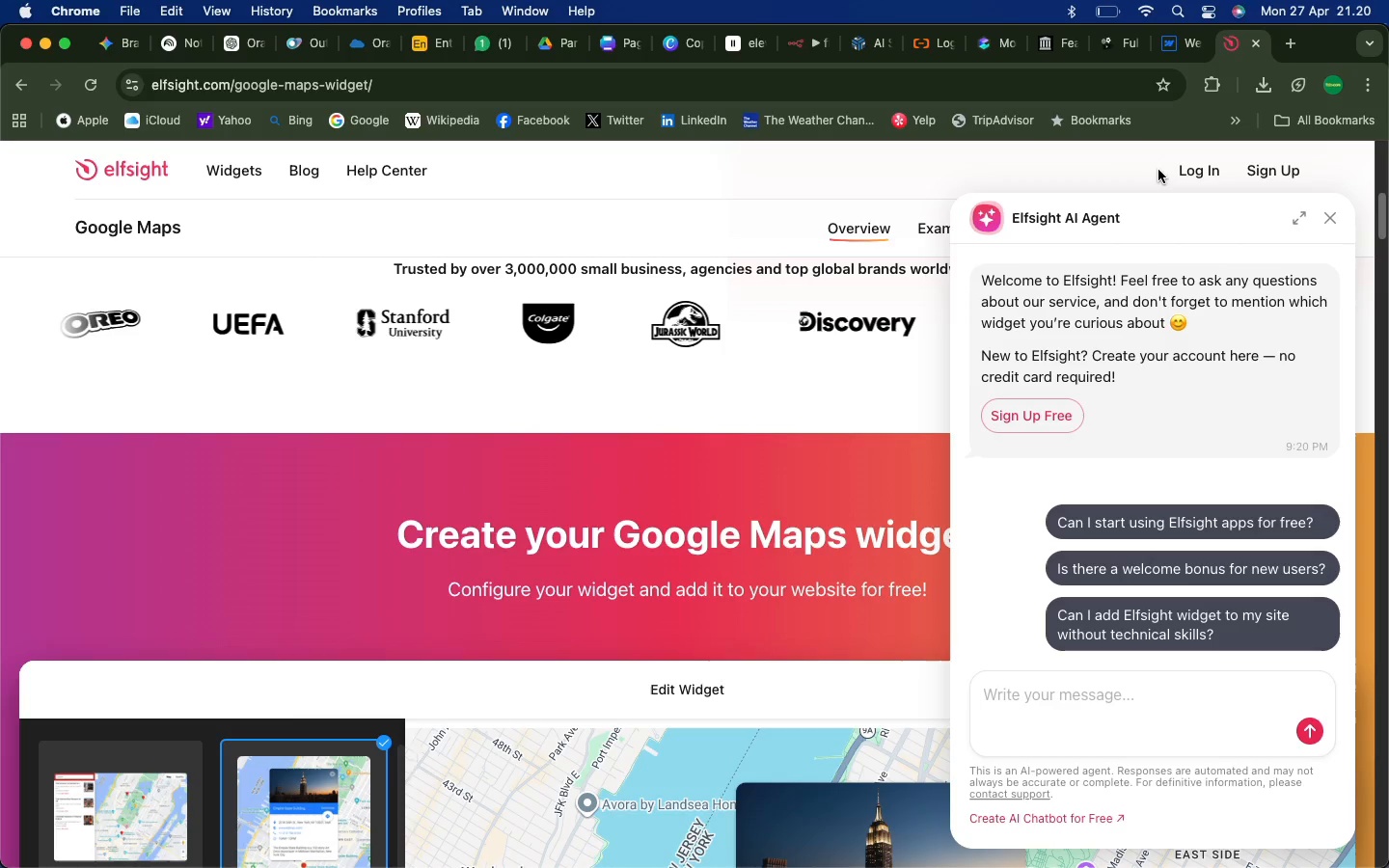 
scroll: coordinate [900, 374], scroll_direction: down, amount: 4.0
 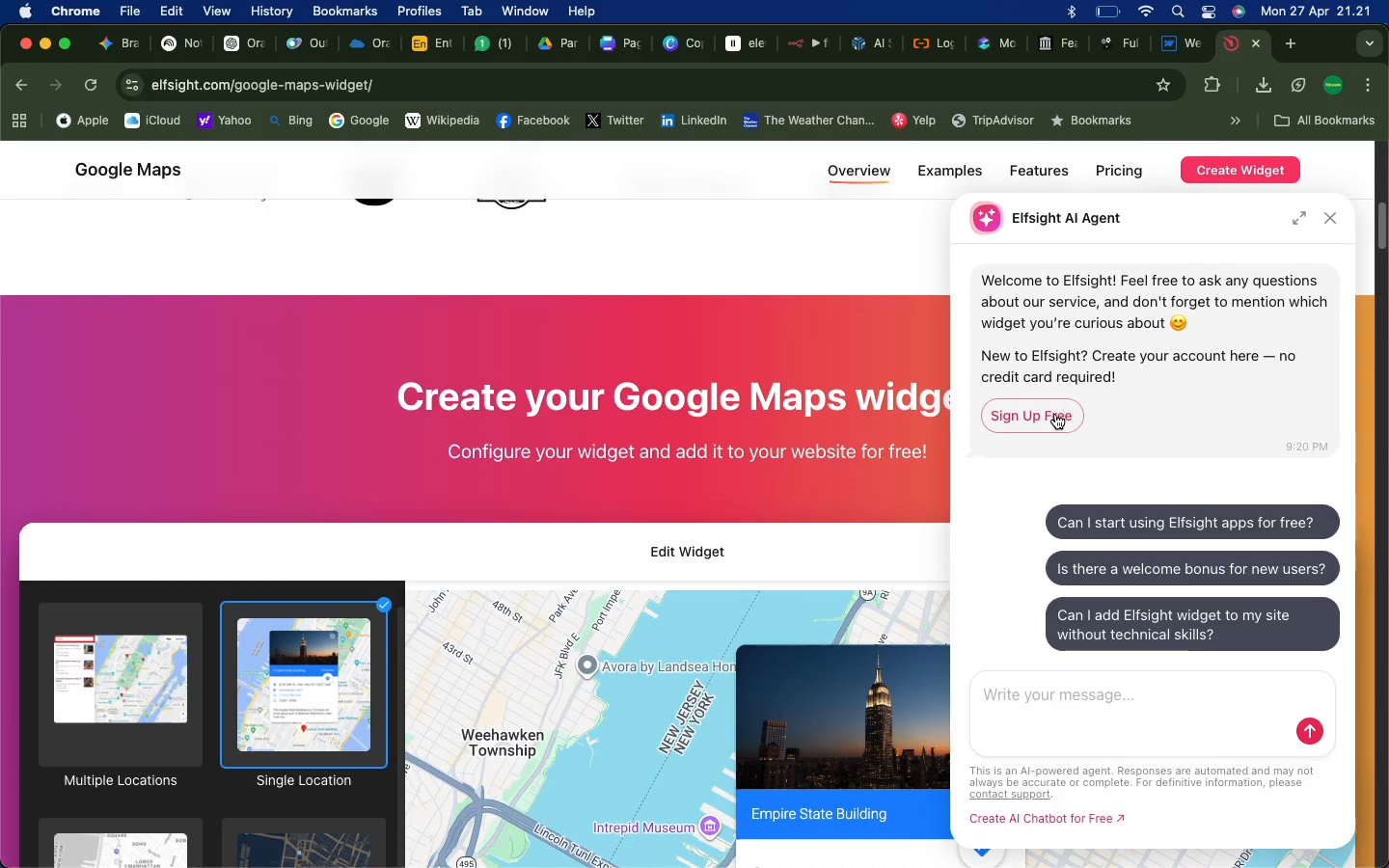 
wait(10.91)
 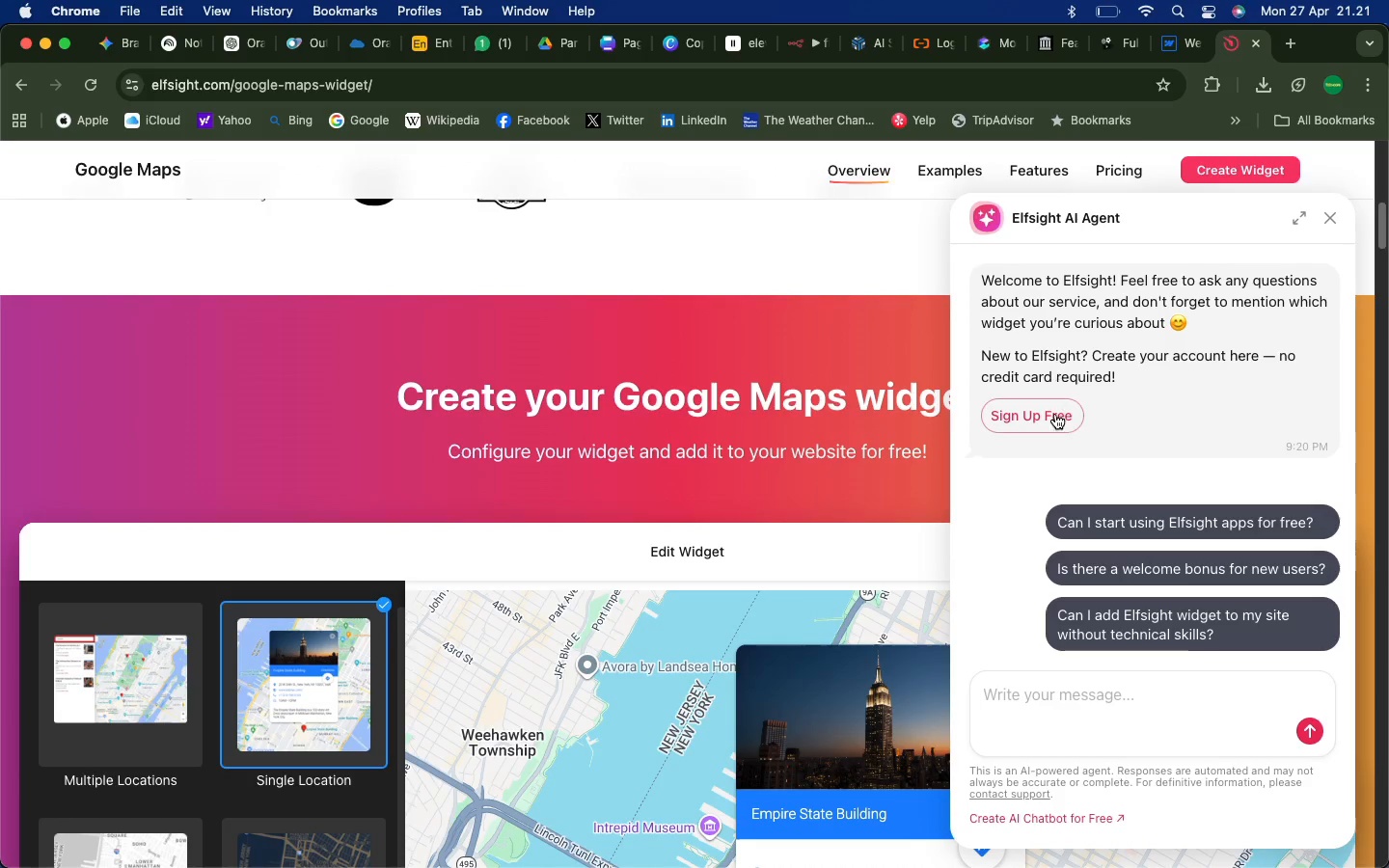 
left_click([1059, 417])
 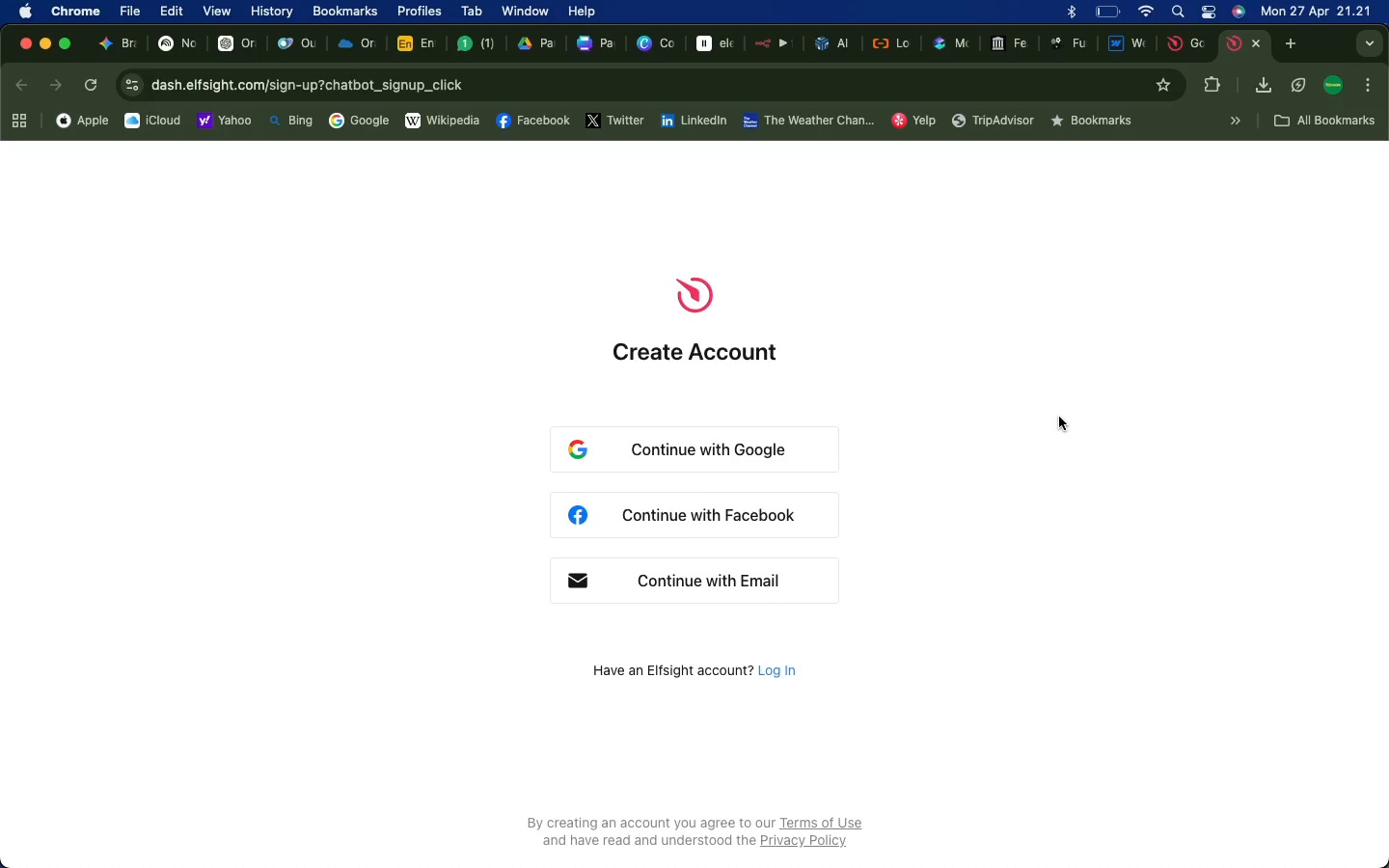 
left_click([678, 455])
 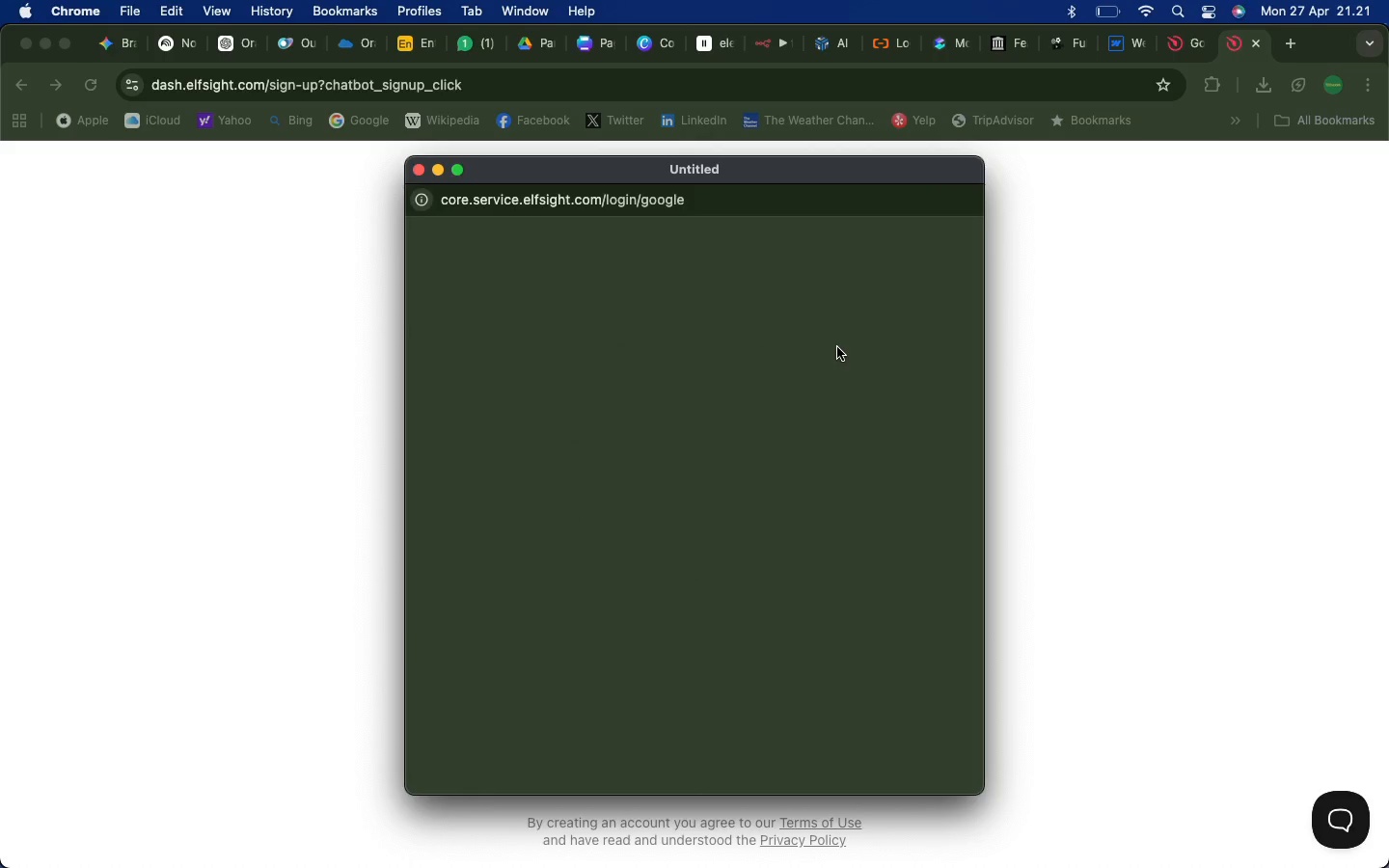 
mouse_move([829, 357])
 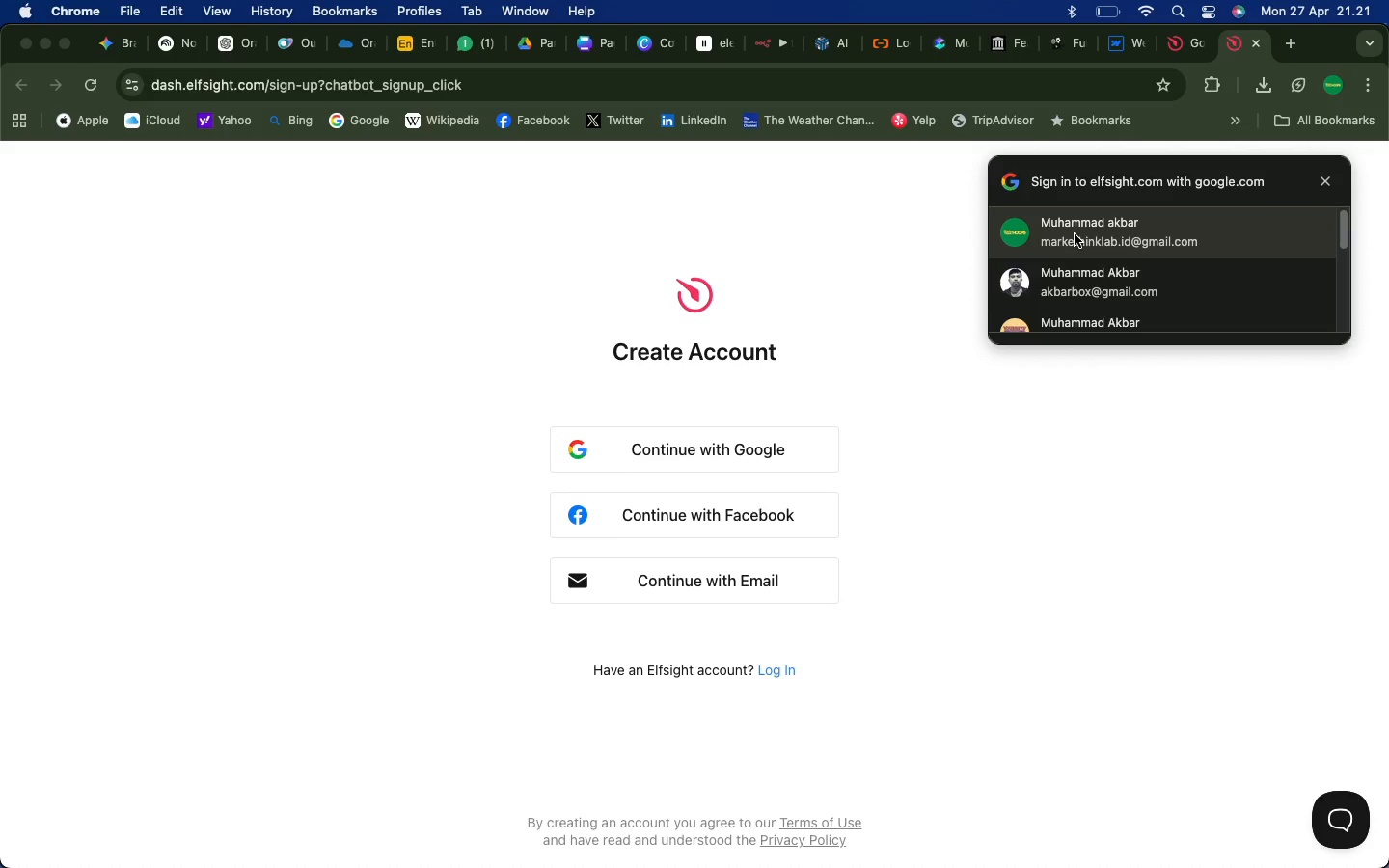 
left_click([1075, 234])
 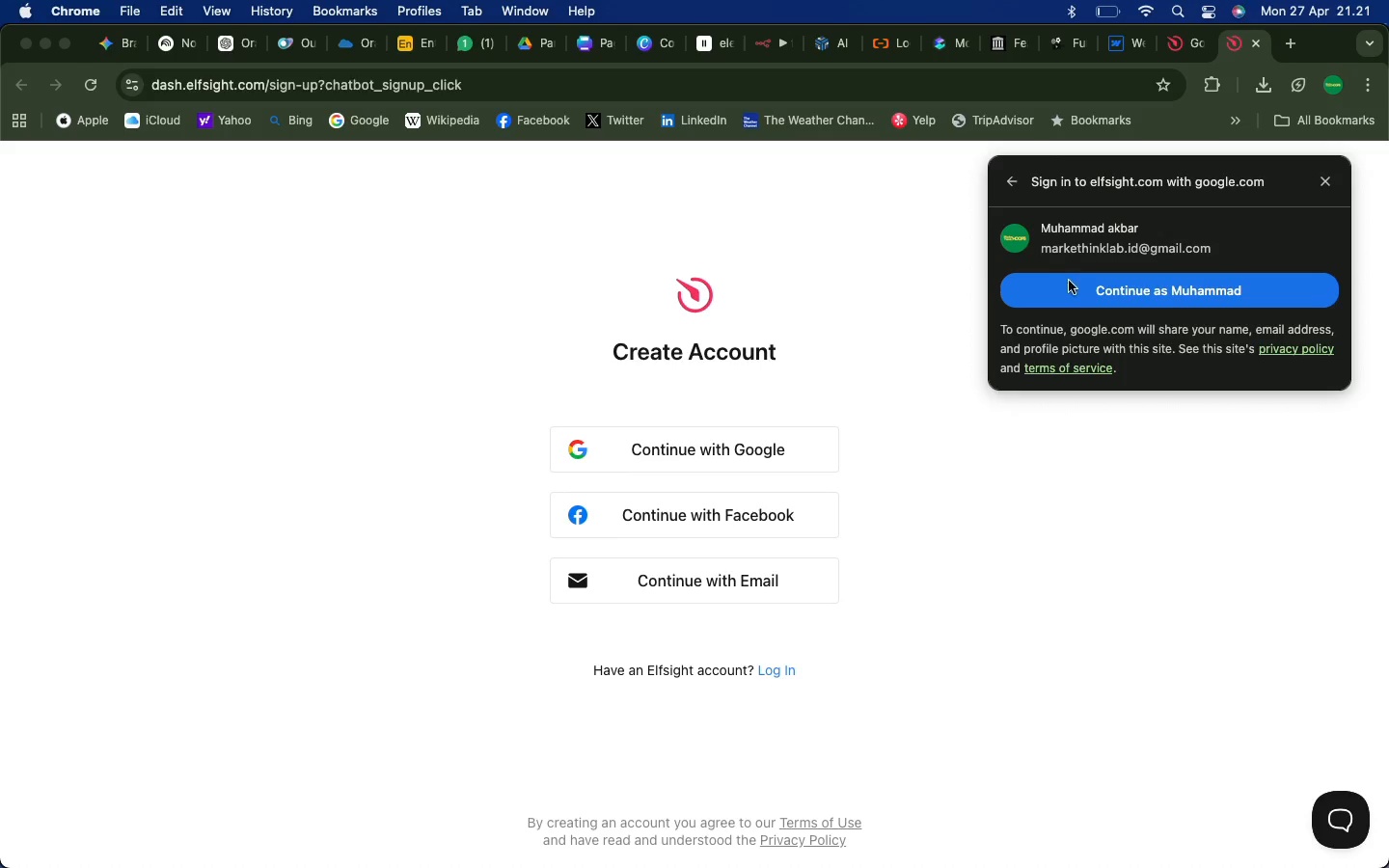 
left_click([1081, 289])
 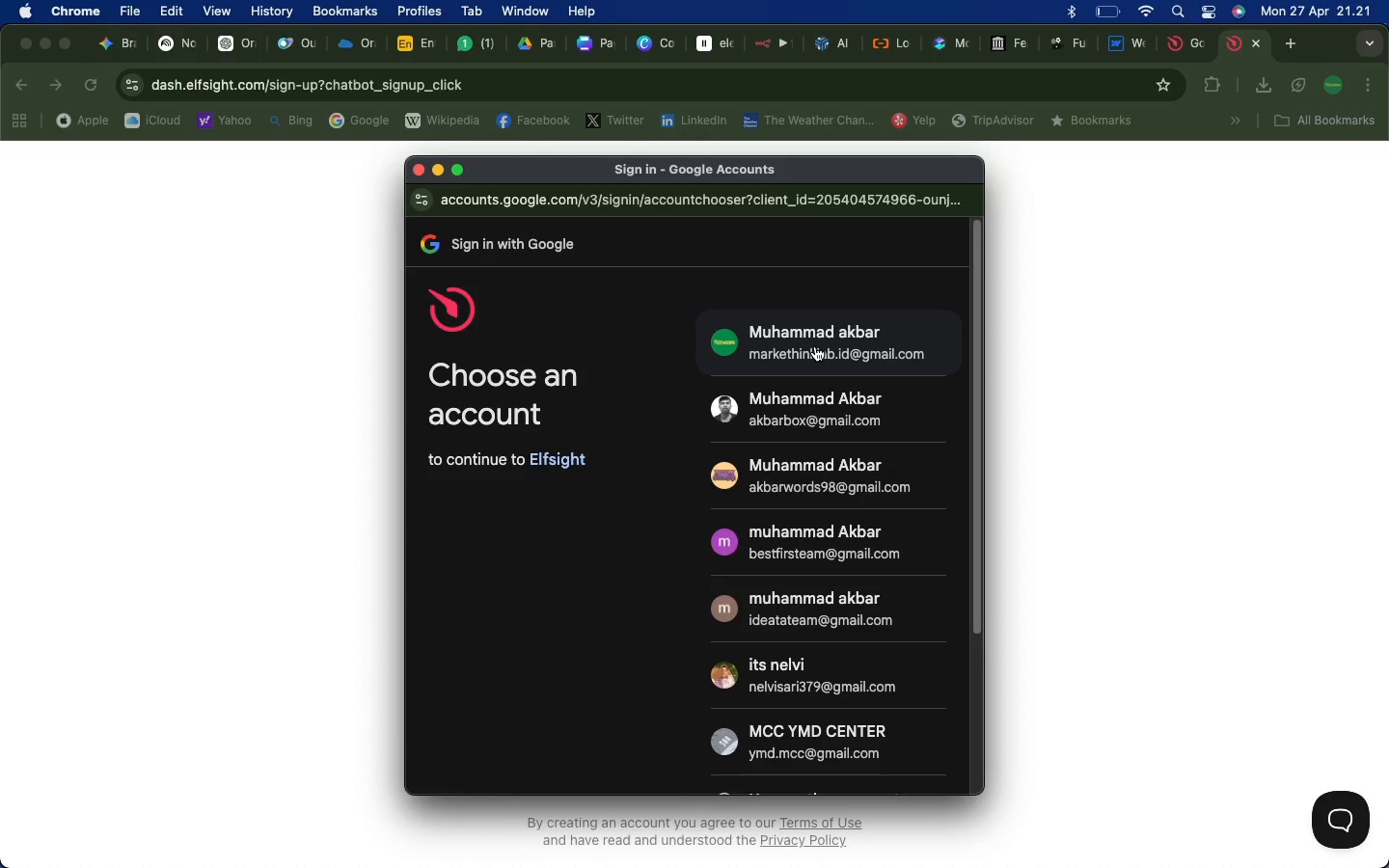 
wait(5.4)
 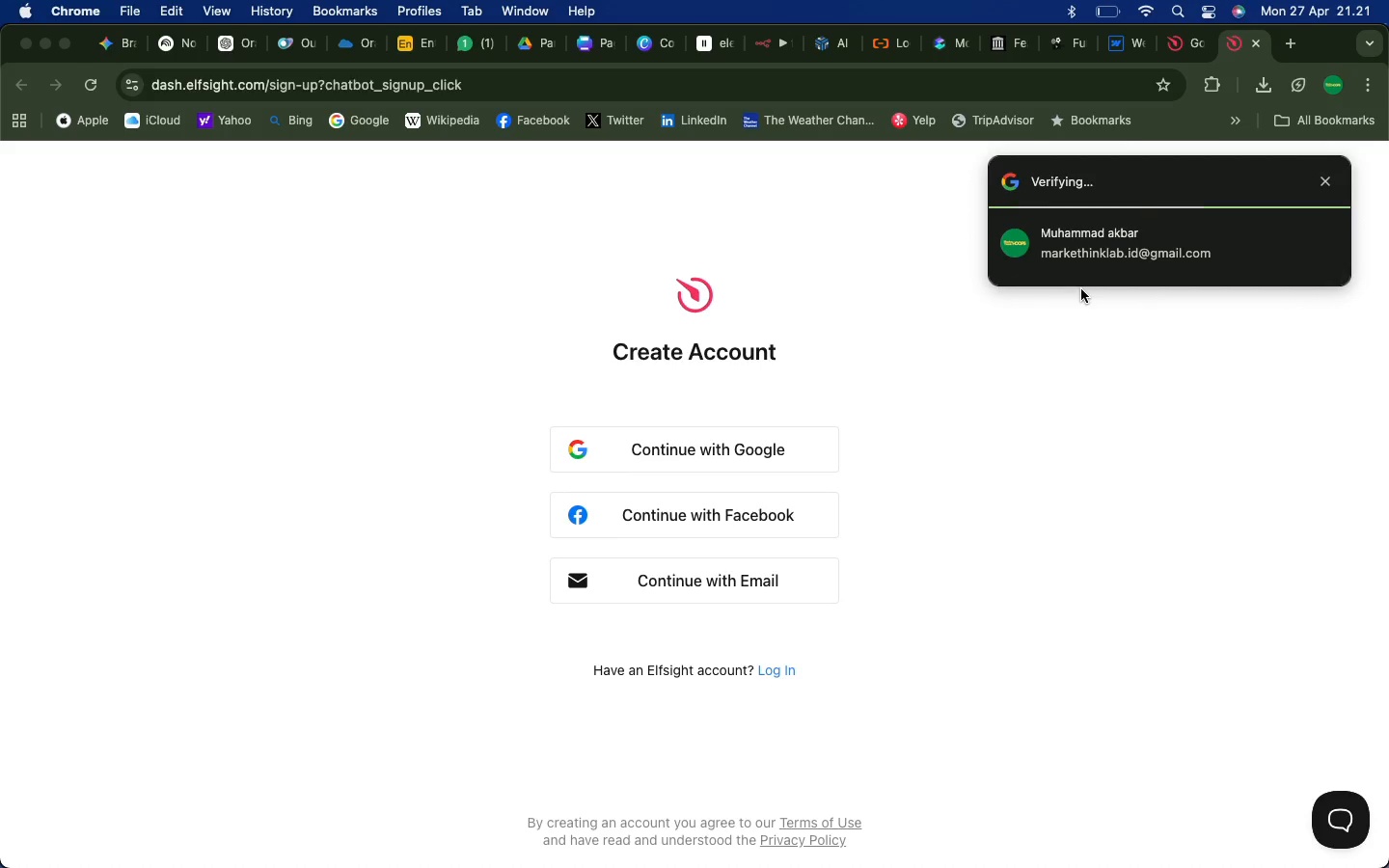 
left_click([815, 346])
 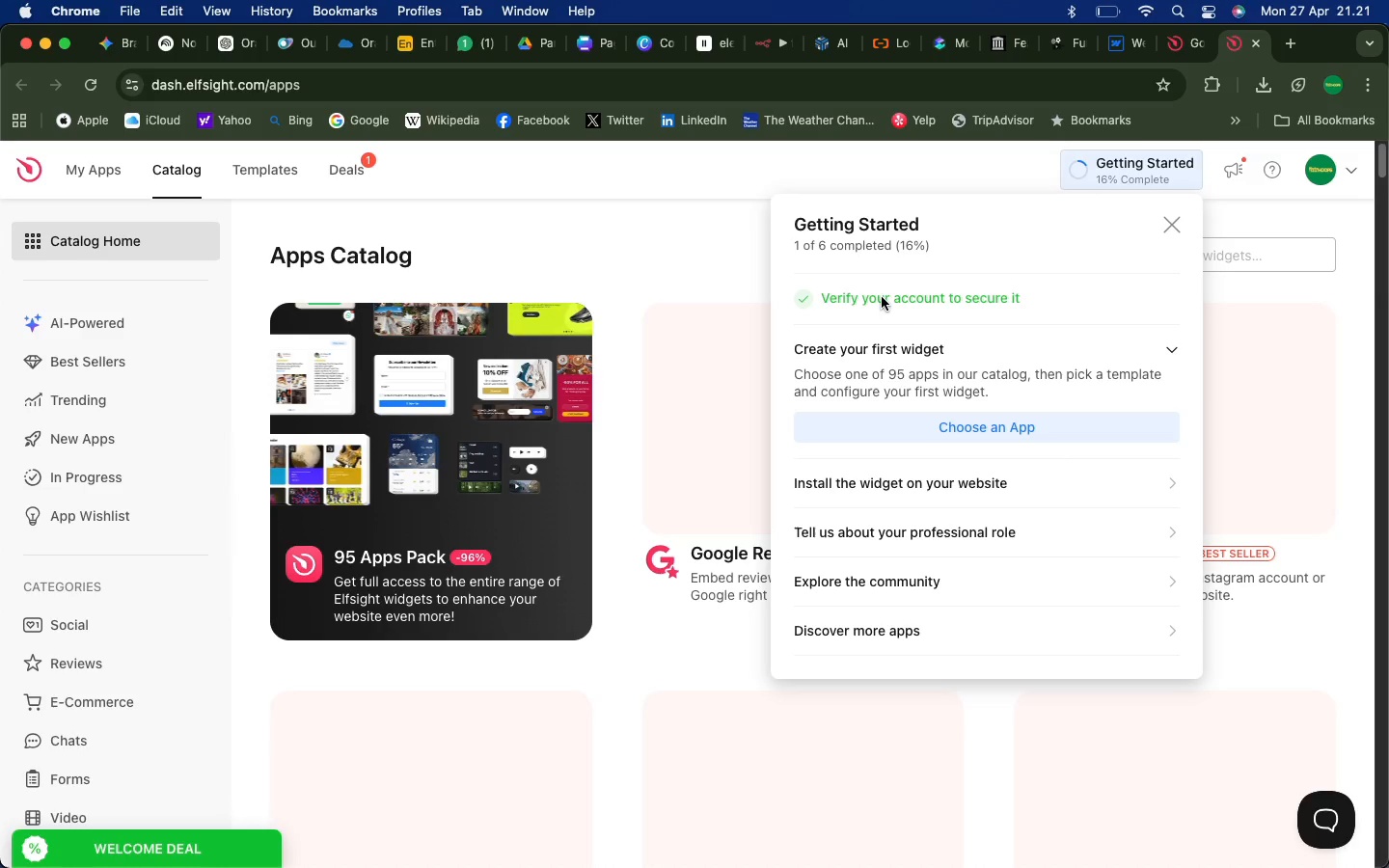 
wait(11.75)
 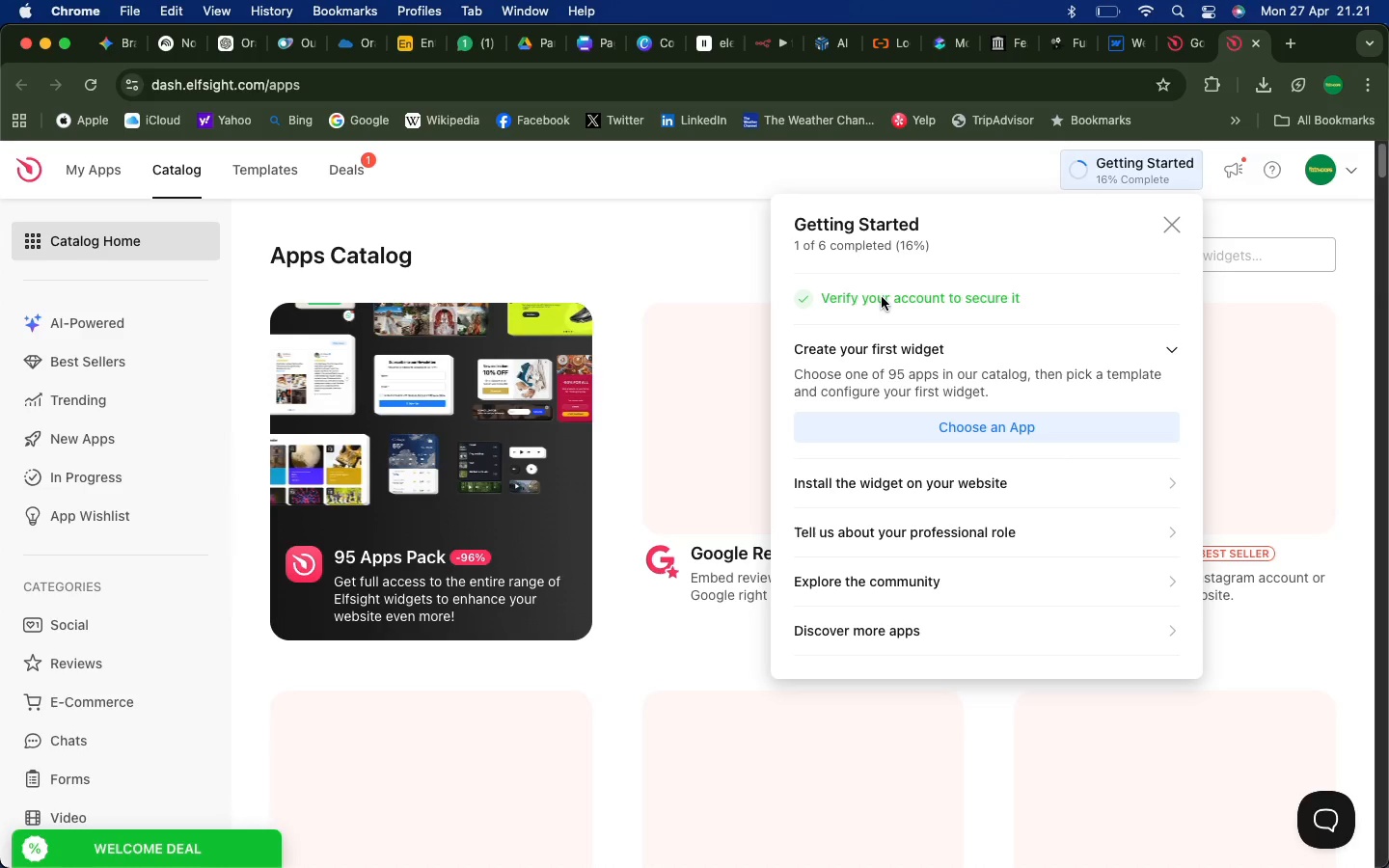 
left_click([693, 584])
 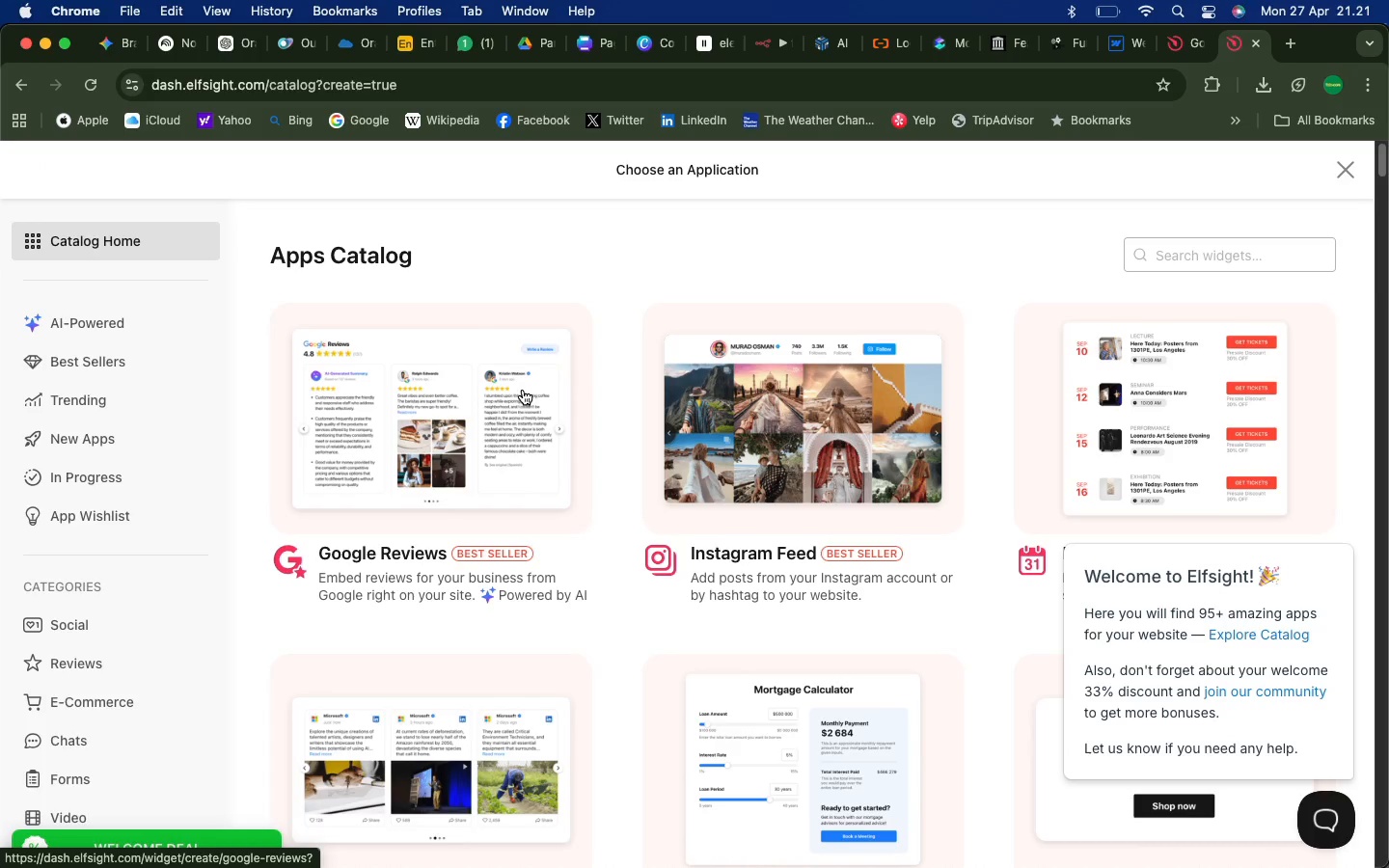 
left_click([1237, 266])
 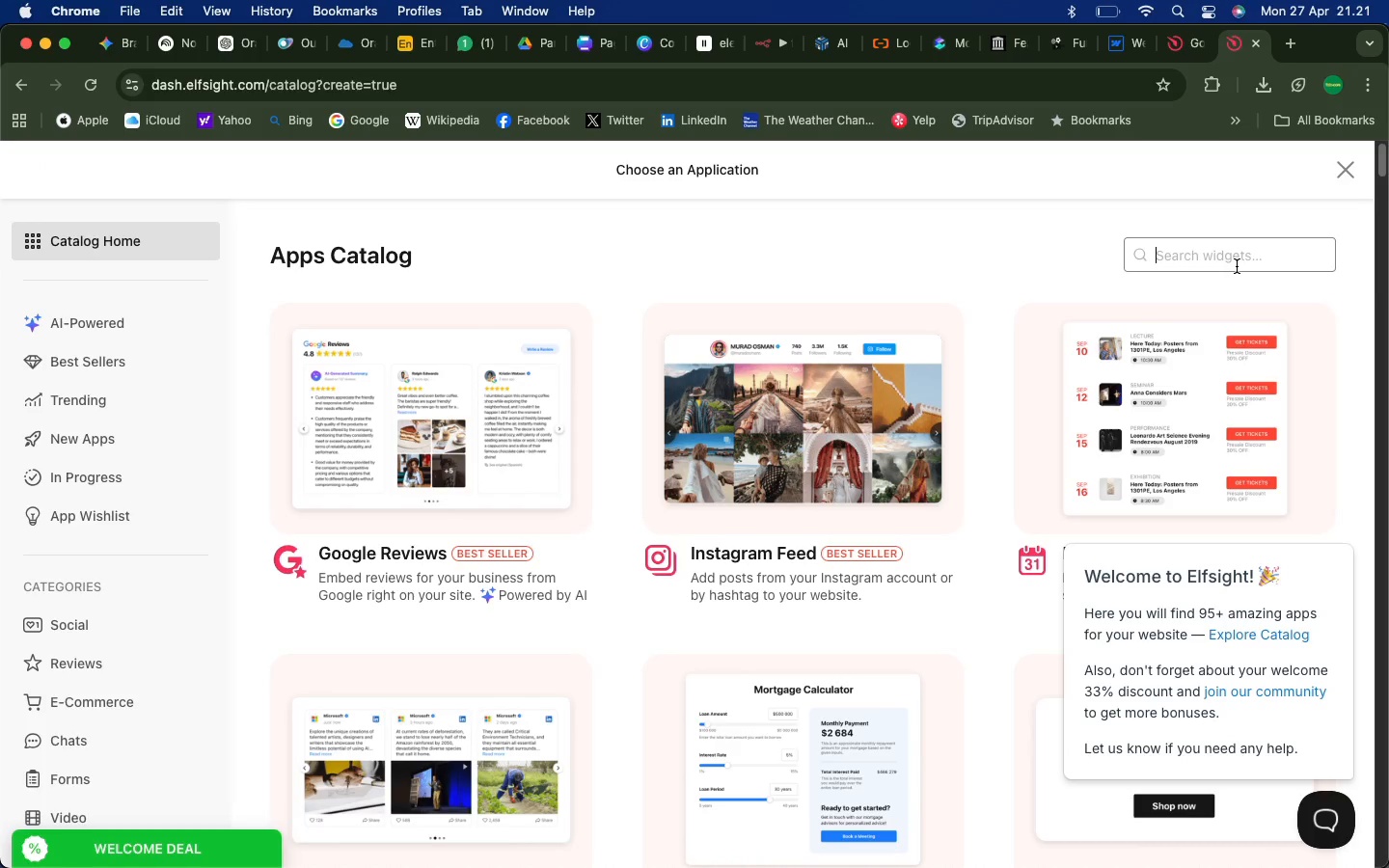 
type(map)
 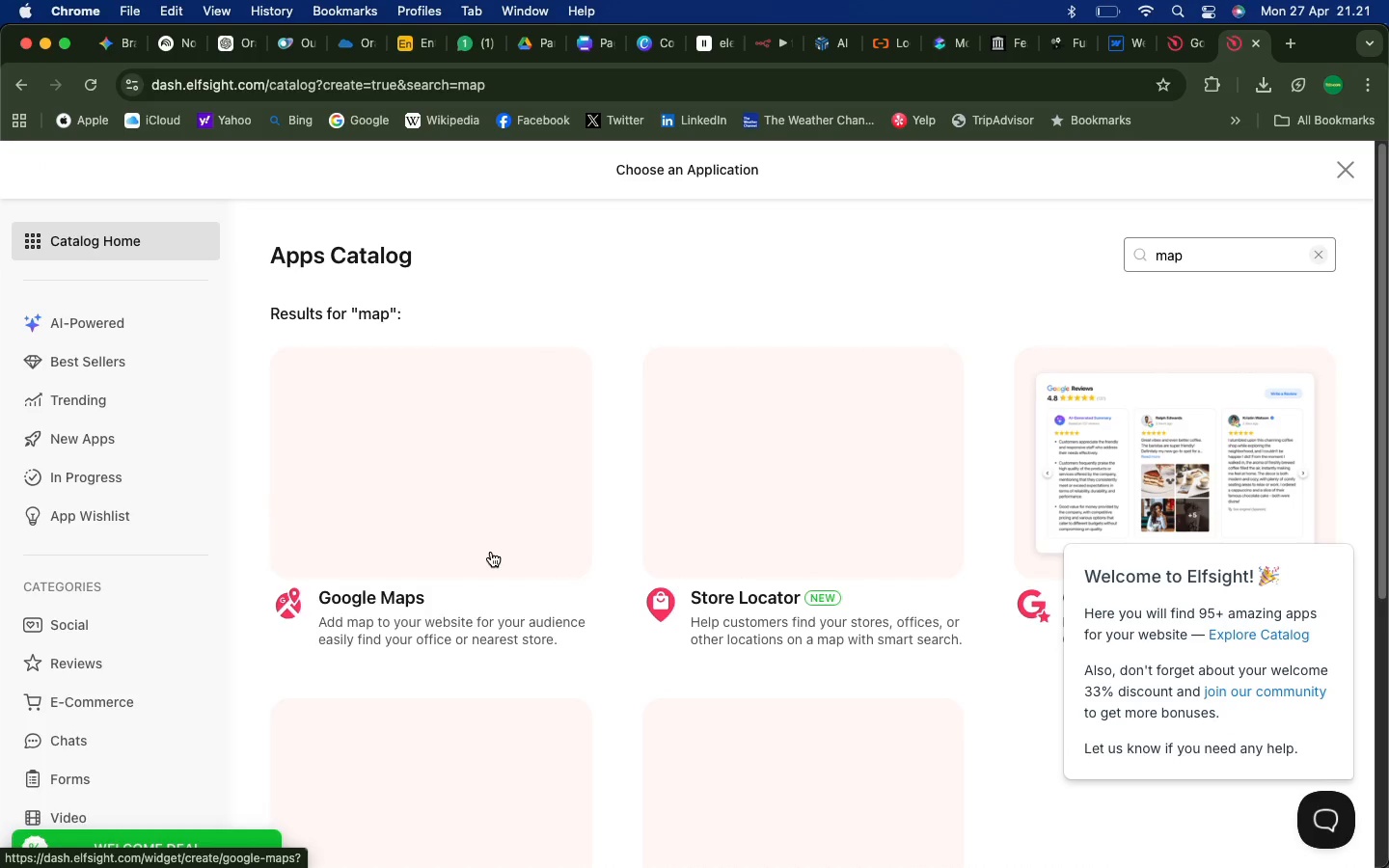 
left_click([395, 601])
 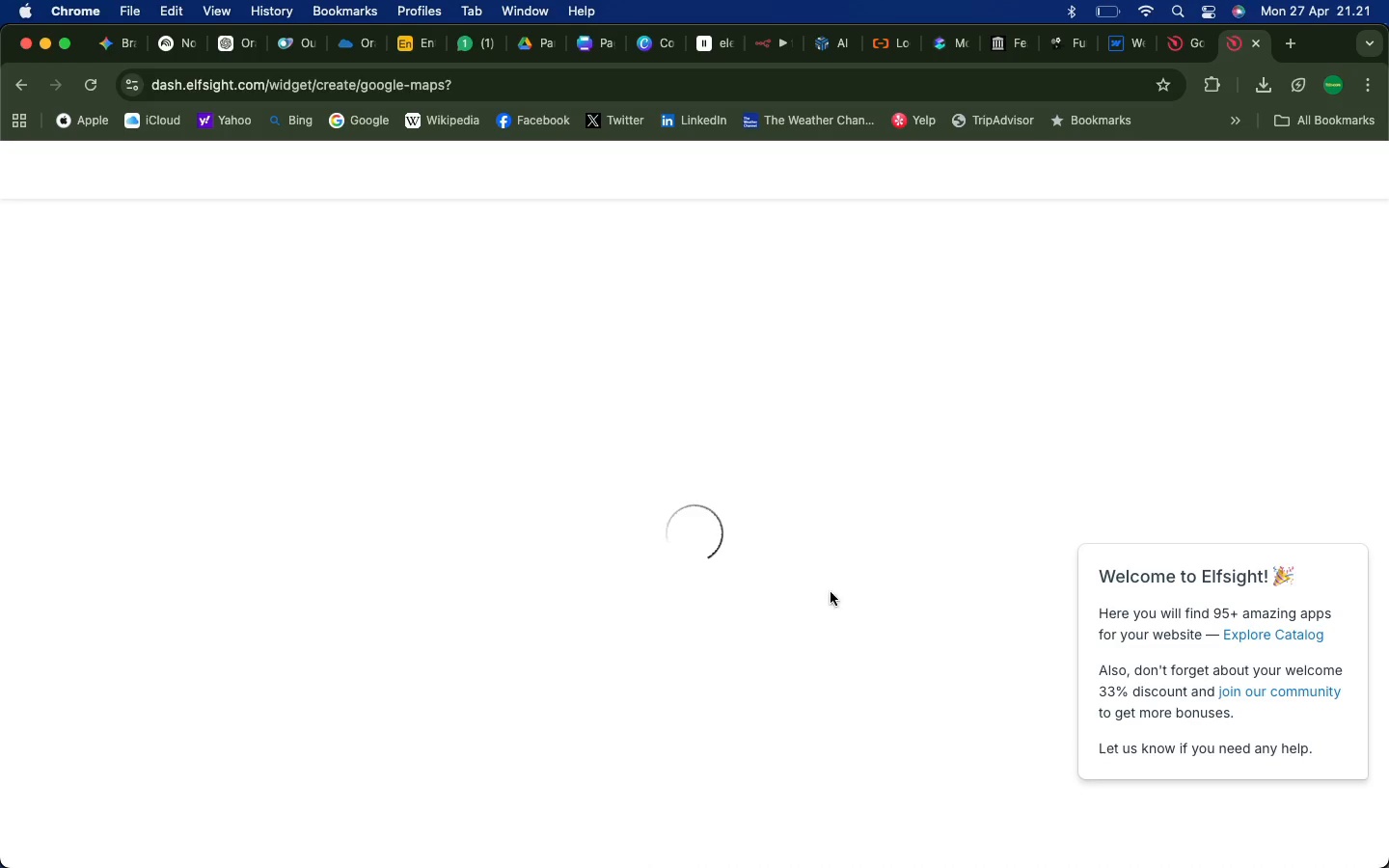 
wait(8.06)
 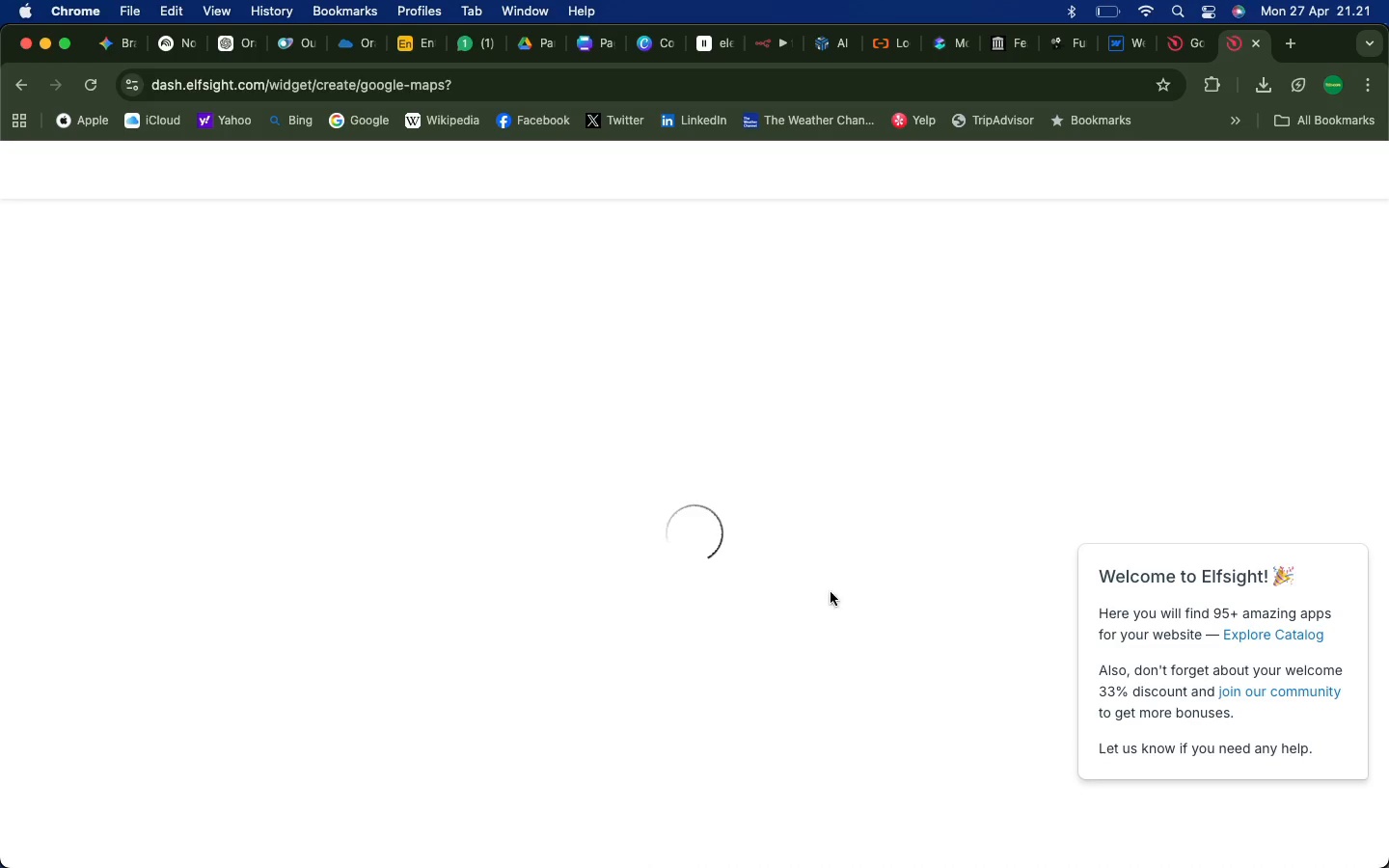 
left_click([311, 400])
 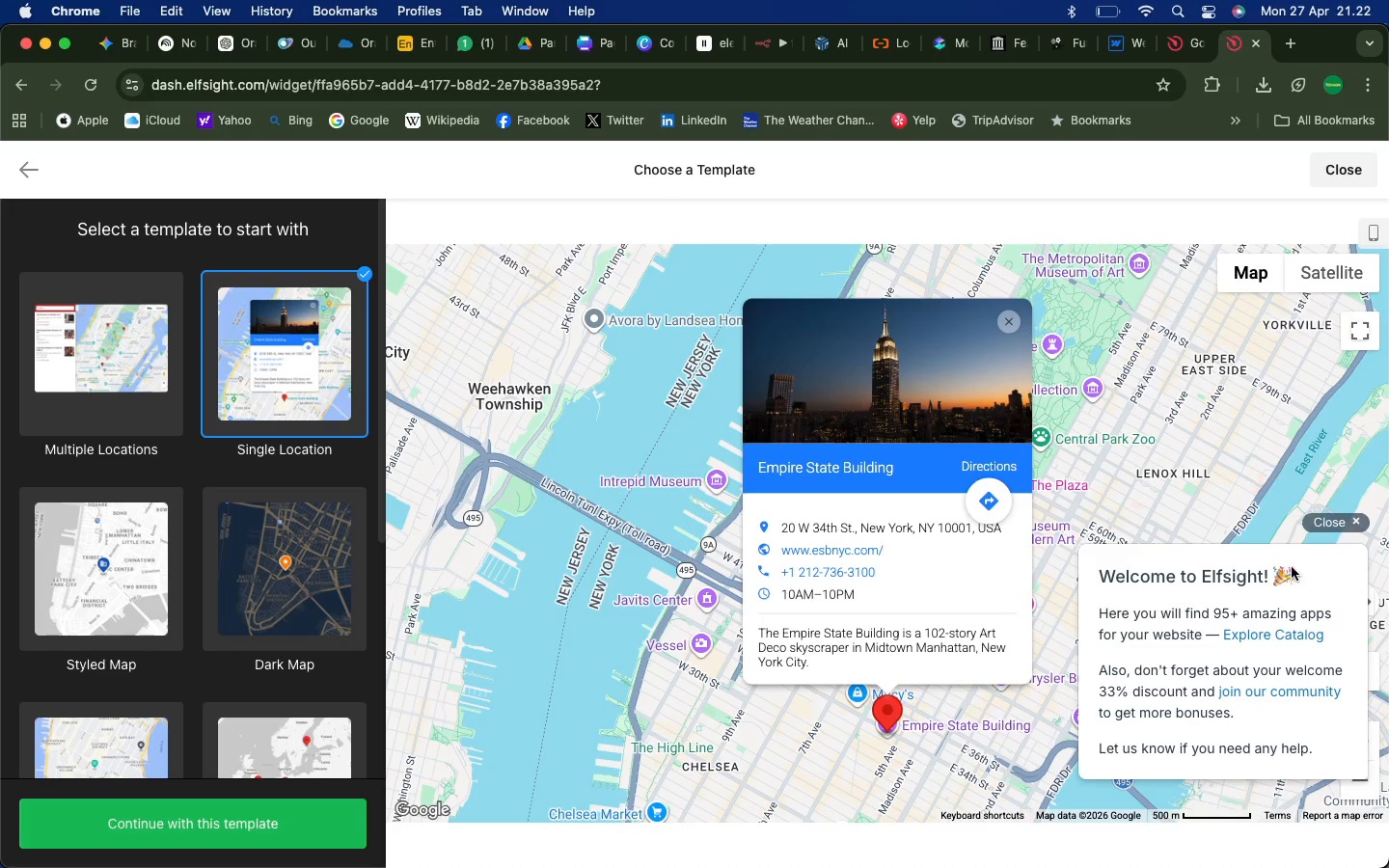 
wait(22.62)
 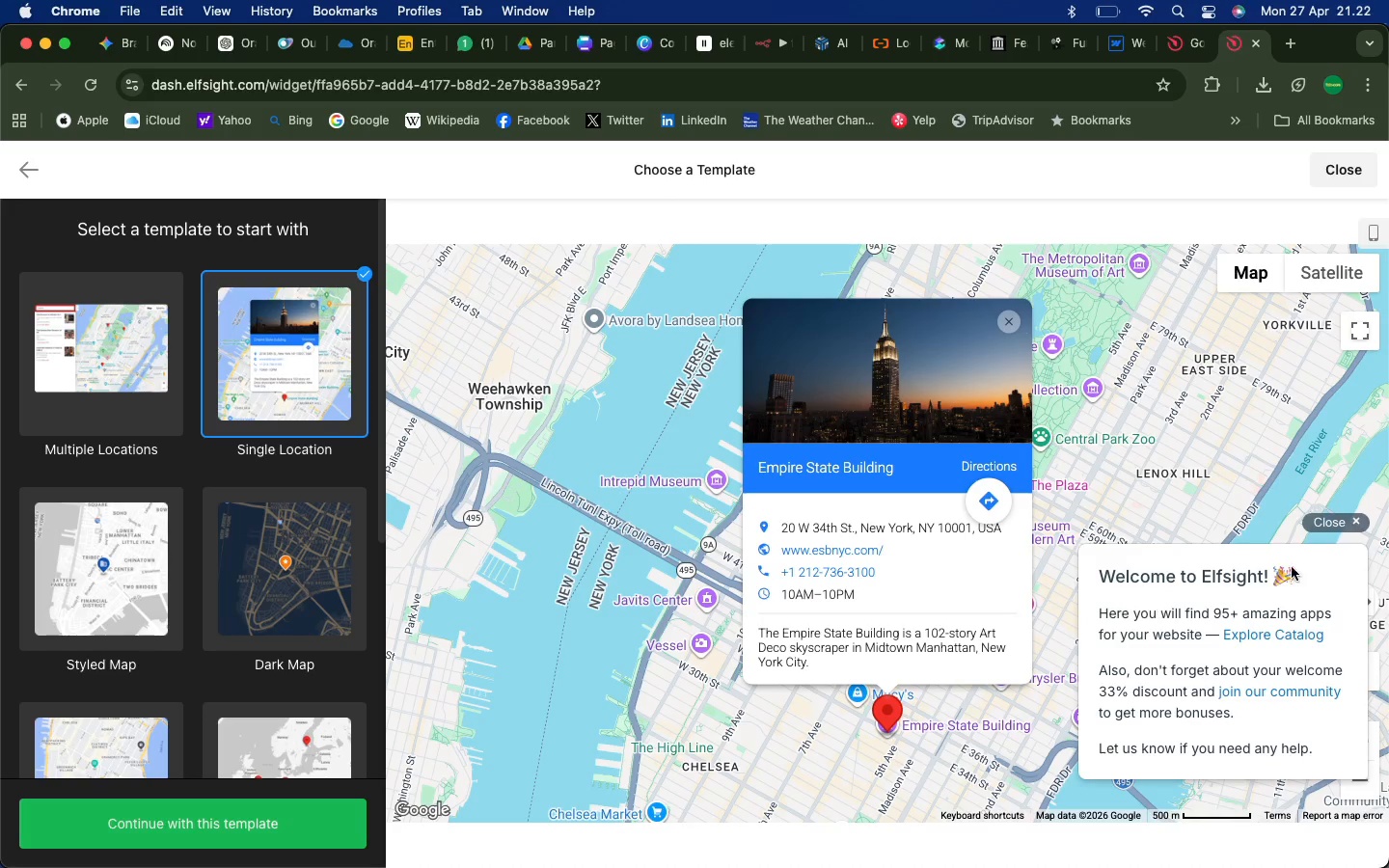 
scroll: coordinate [266, 598], scroll_direction: down, amount: 27.0
 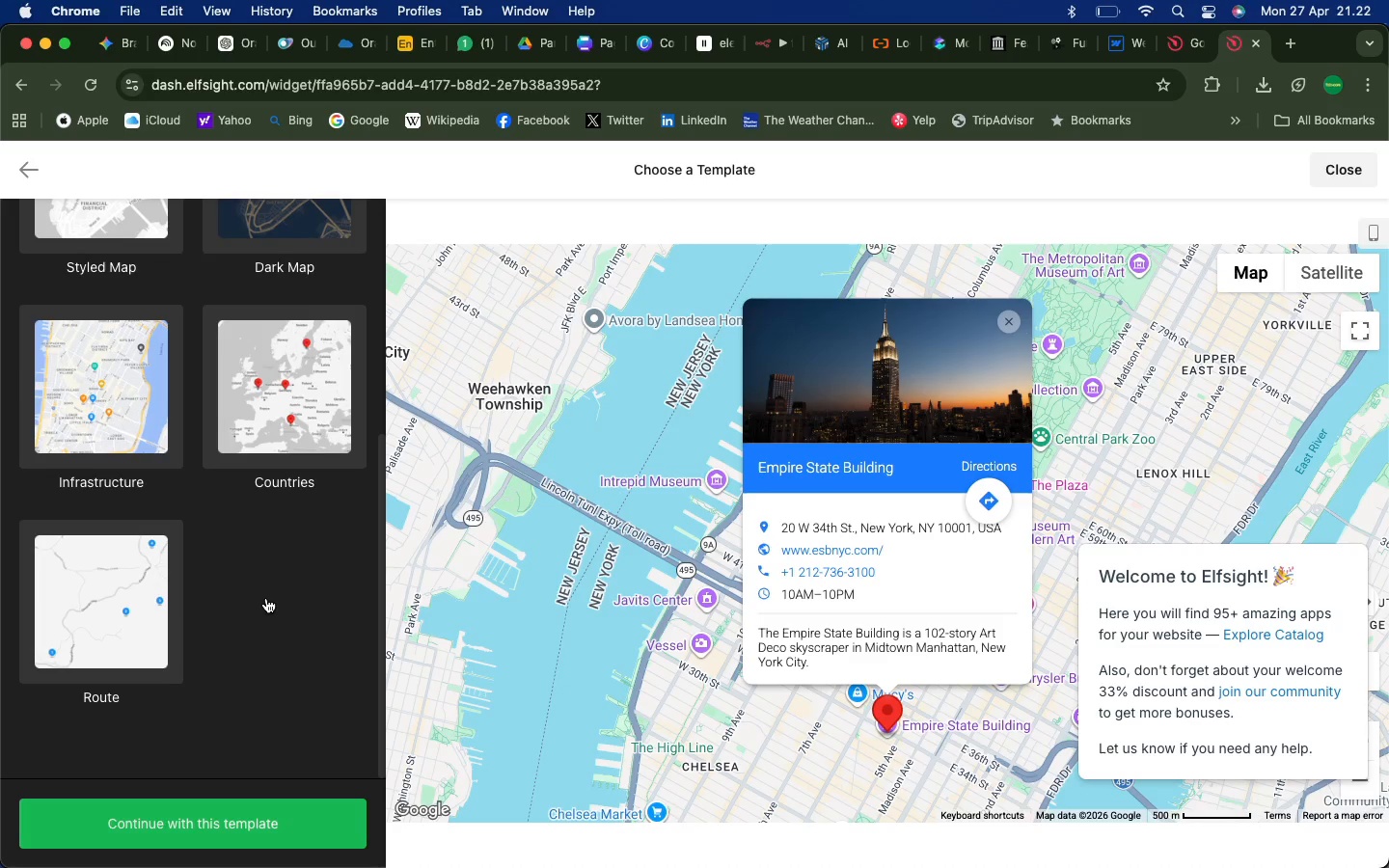 
scroll: coordinate [266, 598], scroll_direction: up, amount: 26.0
 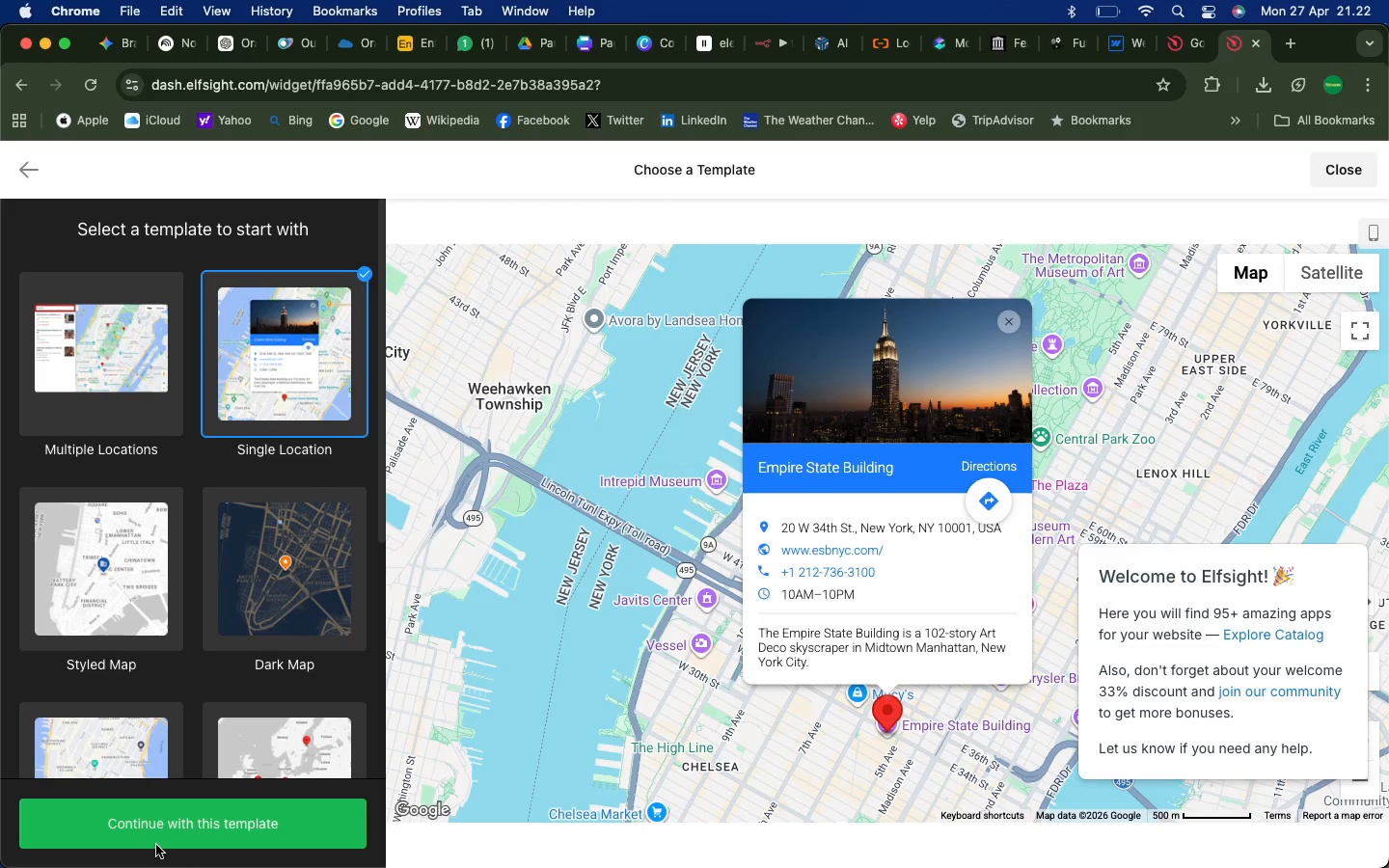 
left_click([156, 833])
 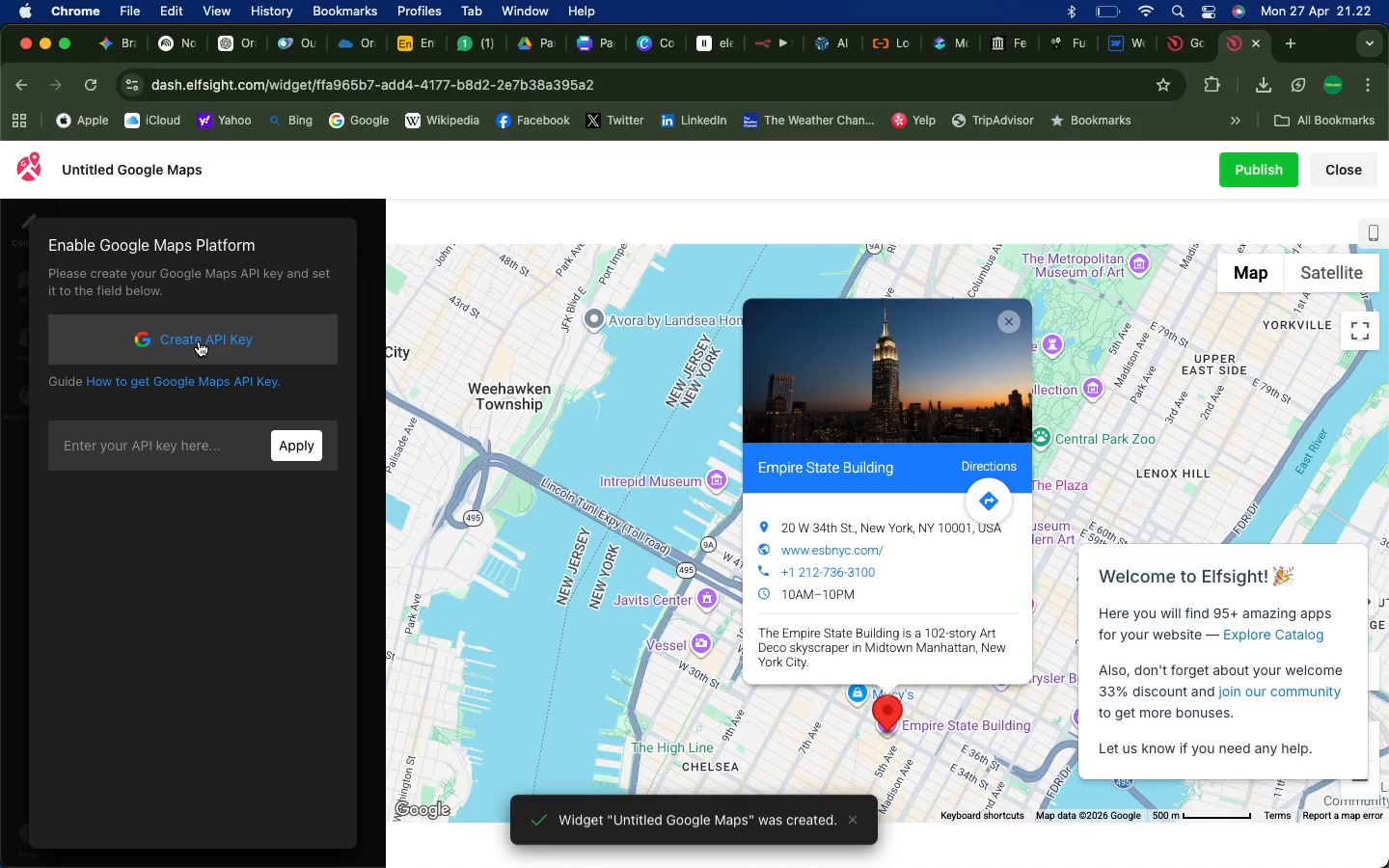 
wait(5.01)
 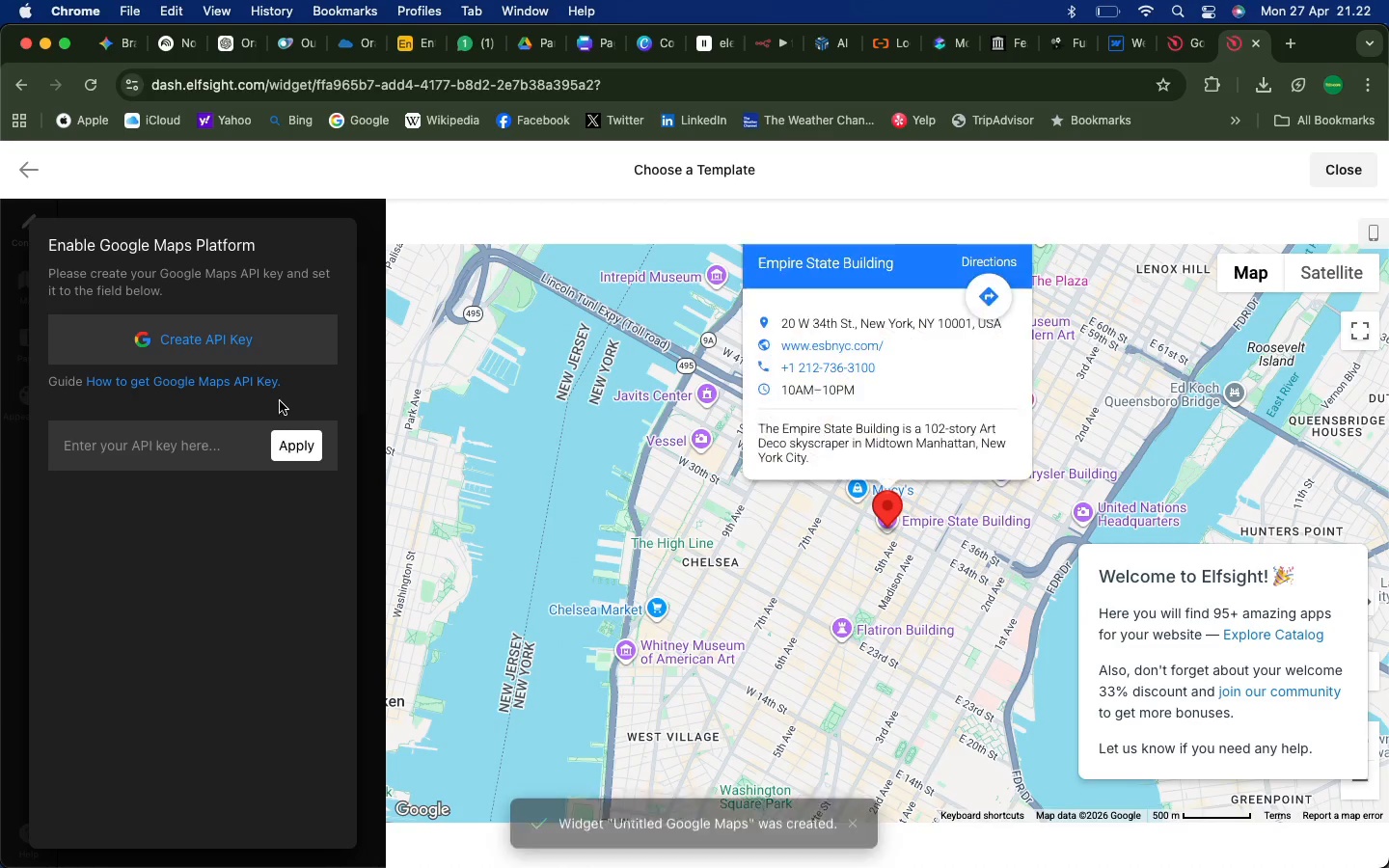 
left_click([199, 341])
 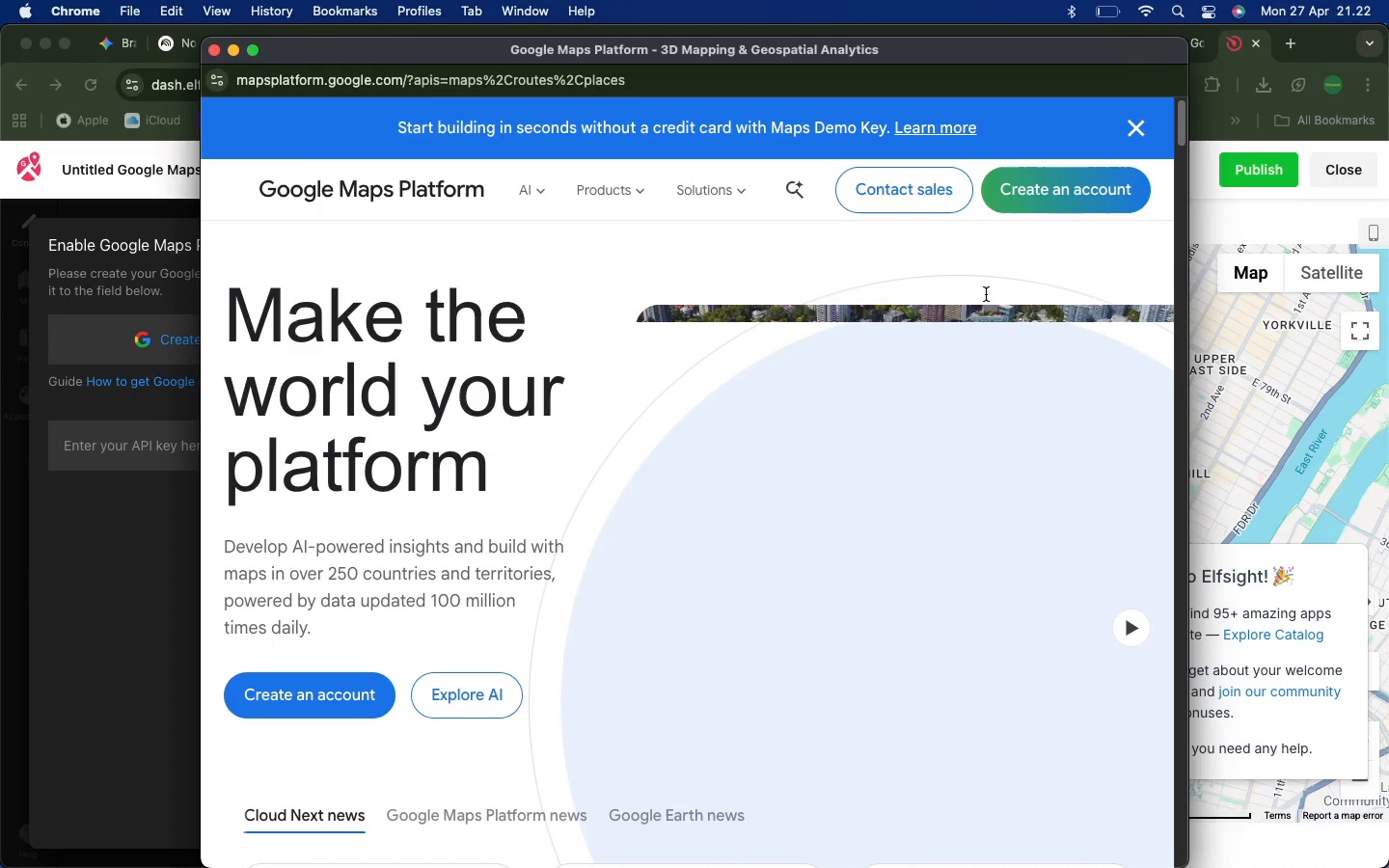 
wait(9.46)
 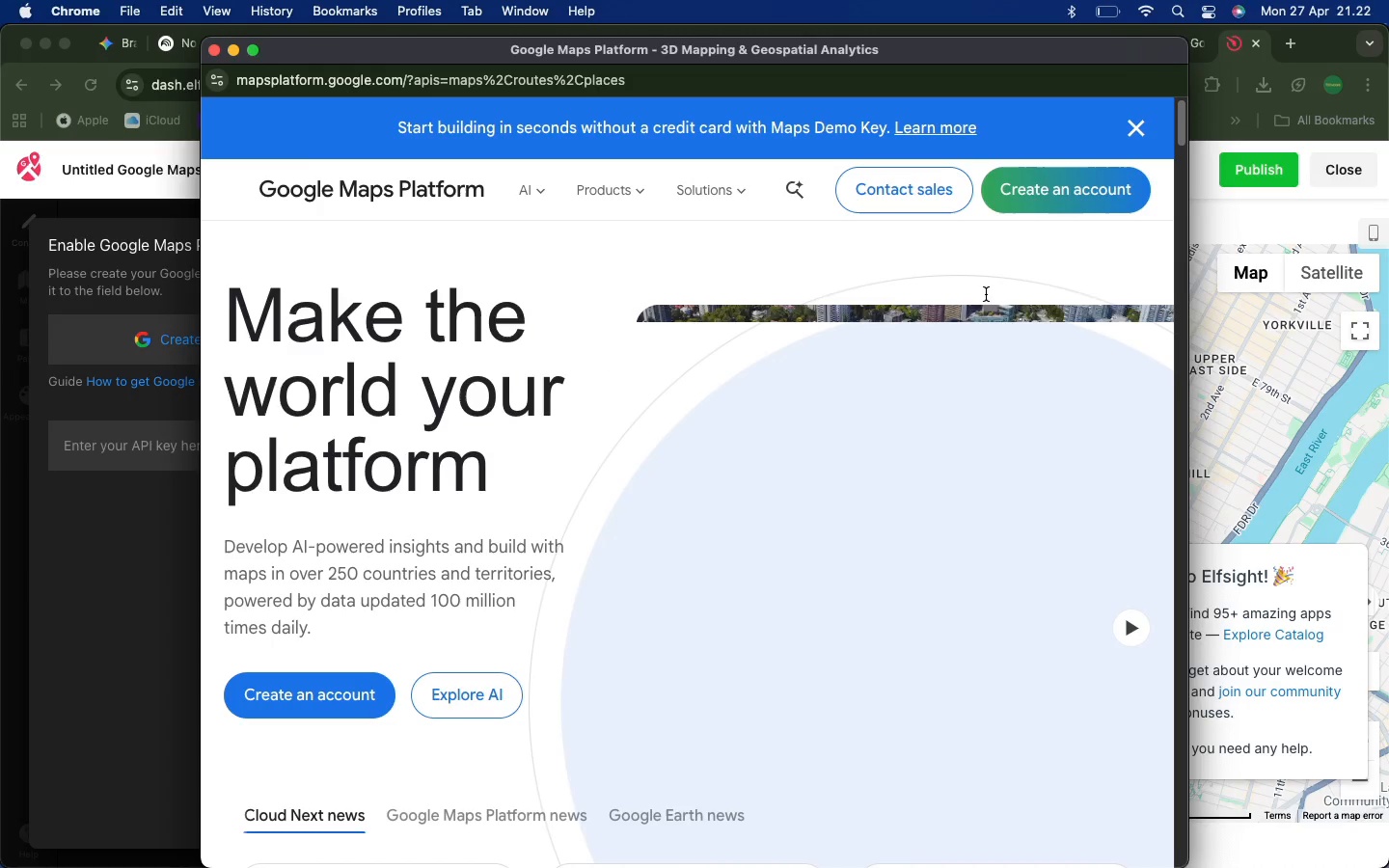 
left_click([1076, 196])
 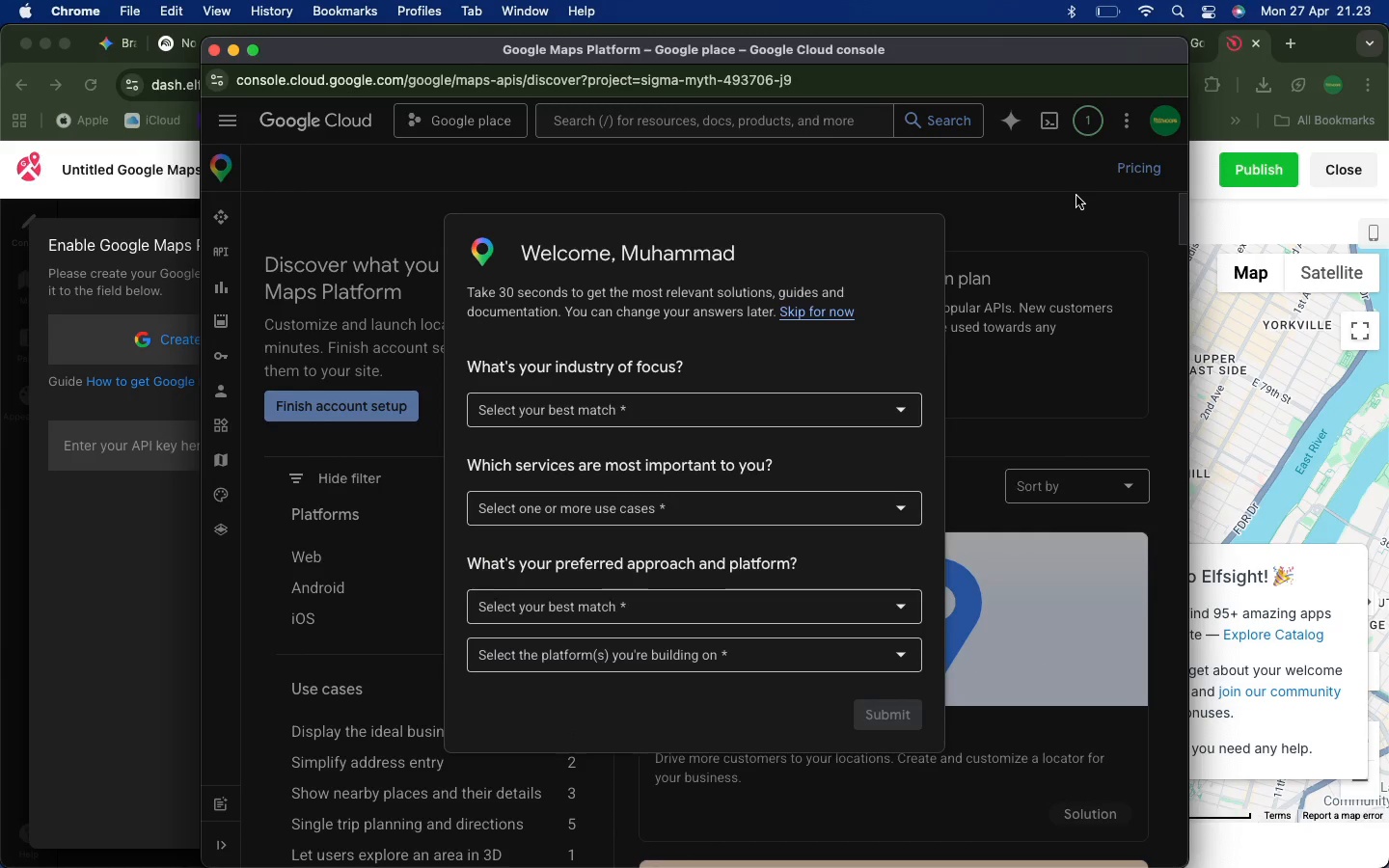 
wait(52.79)
 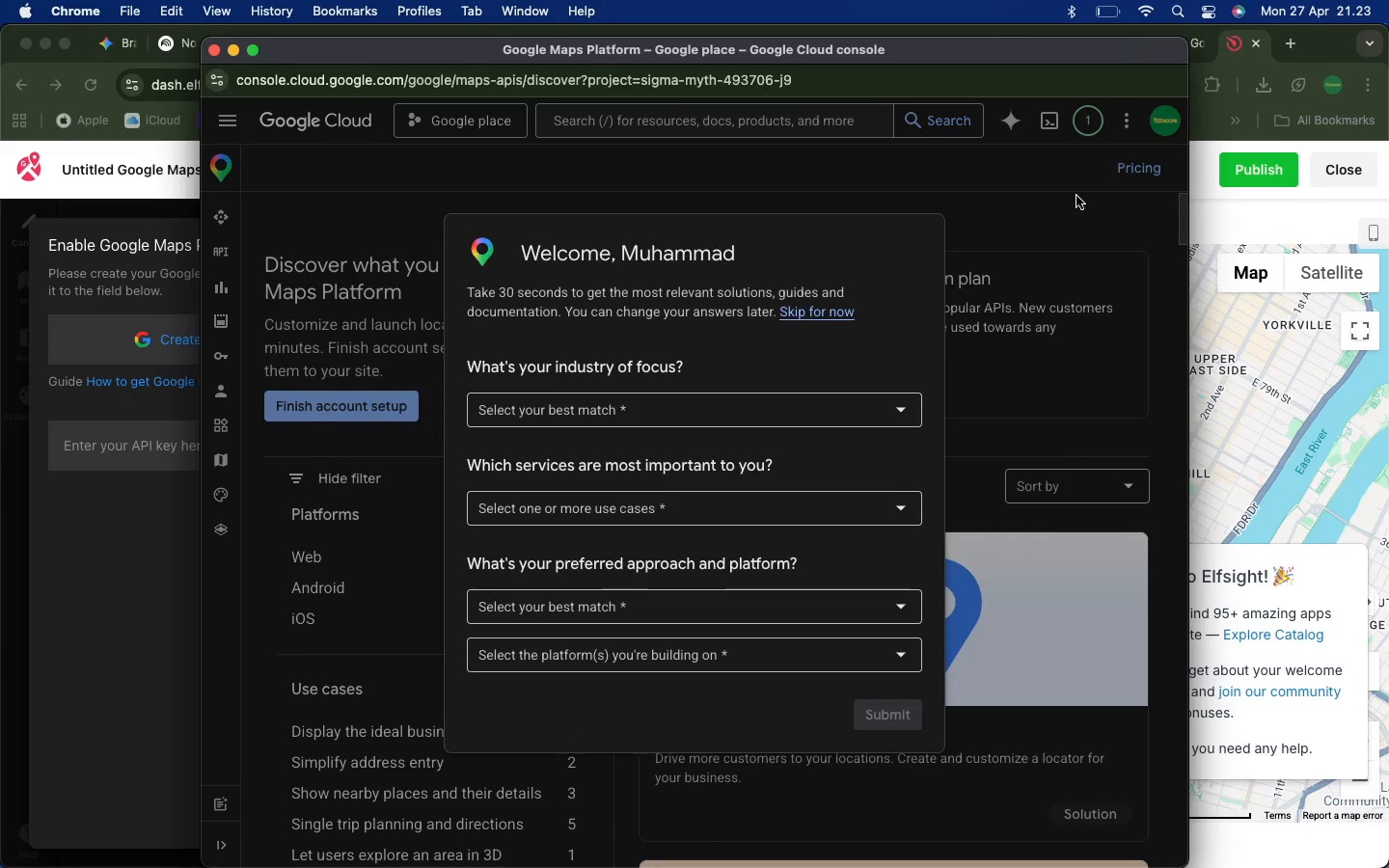 
left_click([627, 410])
 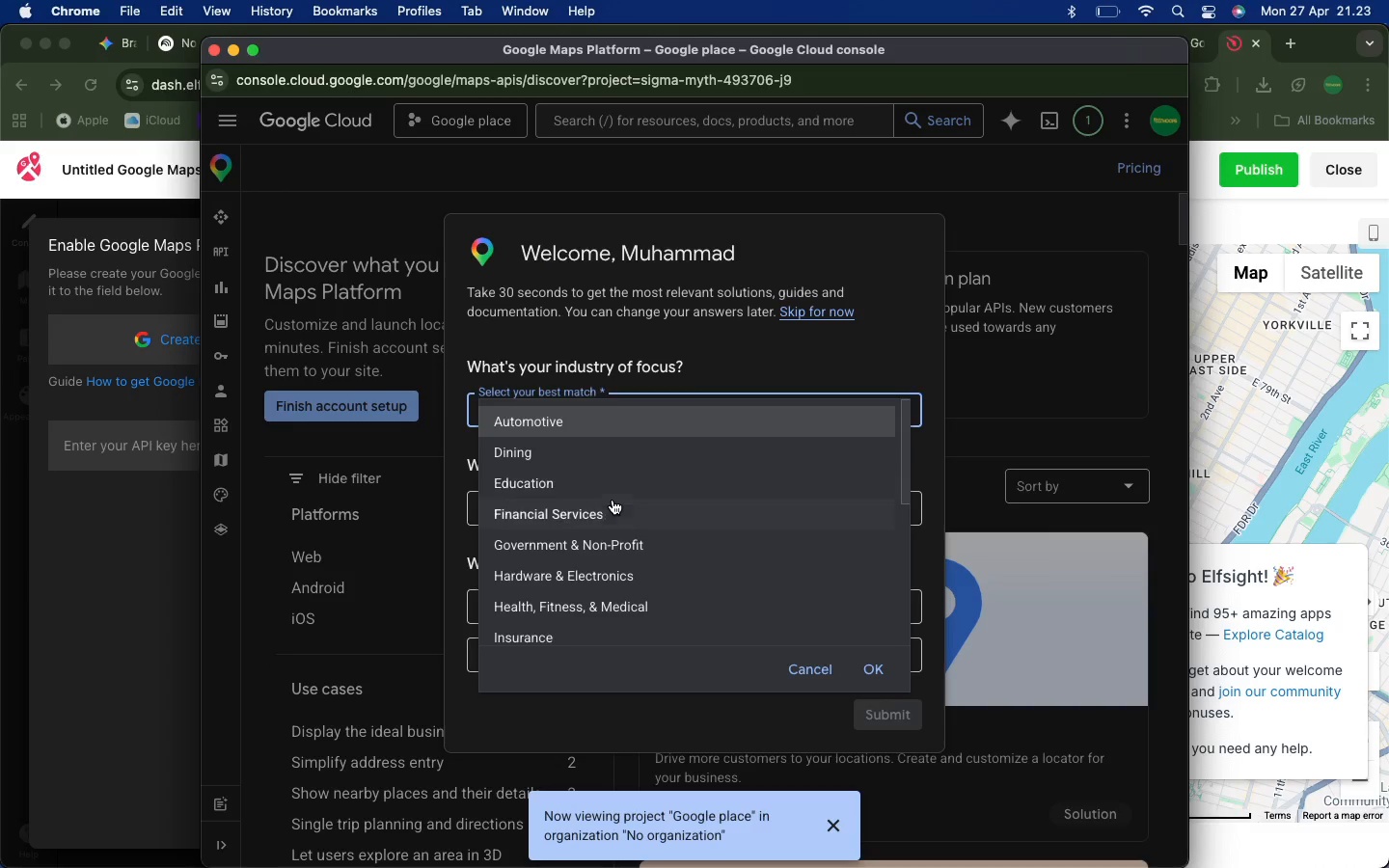 
scroll: coordinate [603, 572], scroll_direction: down, amount: 7.0
 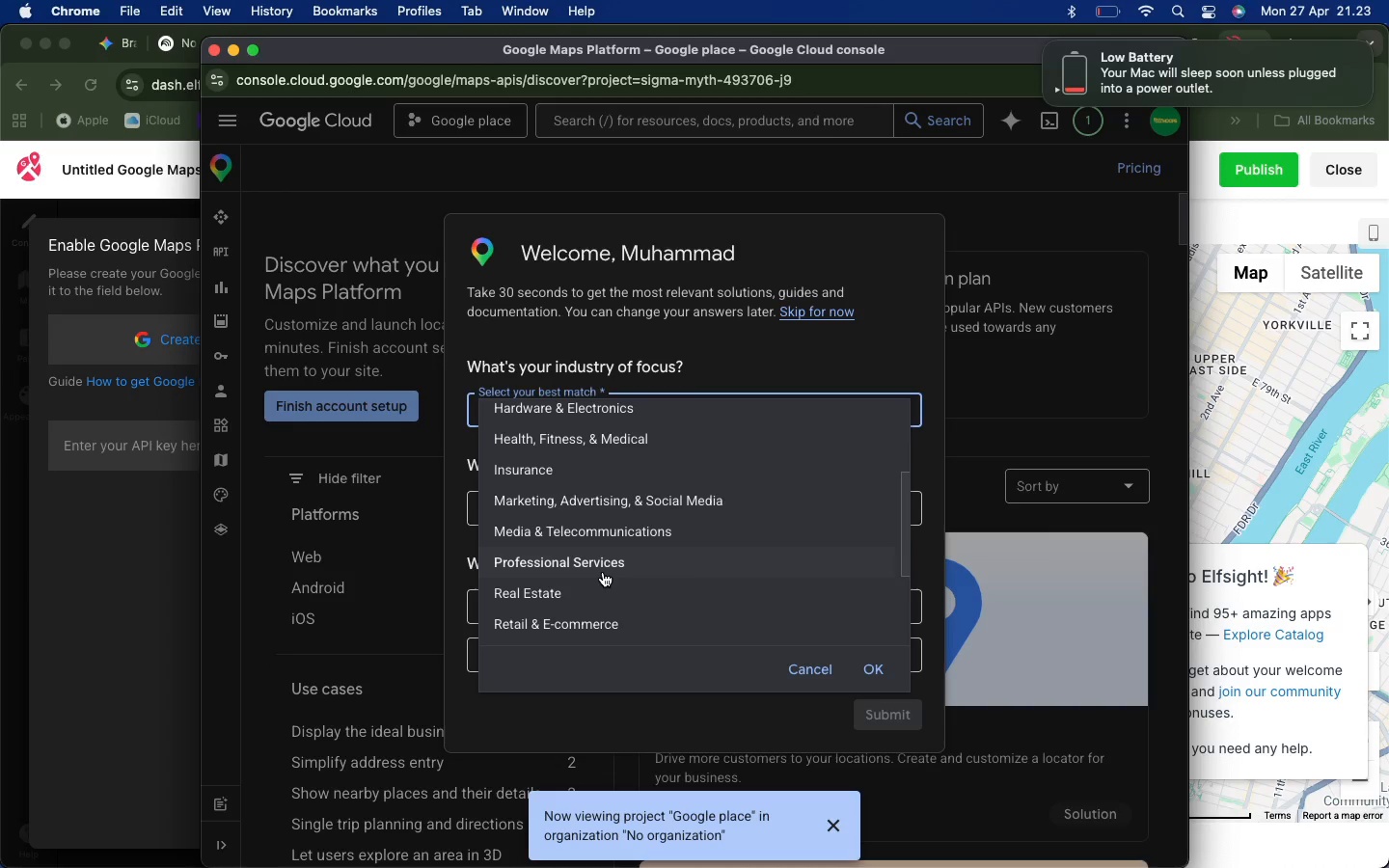 
scroll: coordinate [603, 572], scroll_direction: up, amount: 6.0
 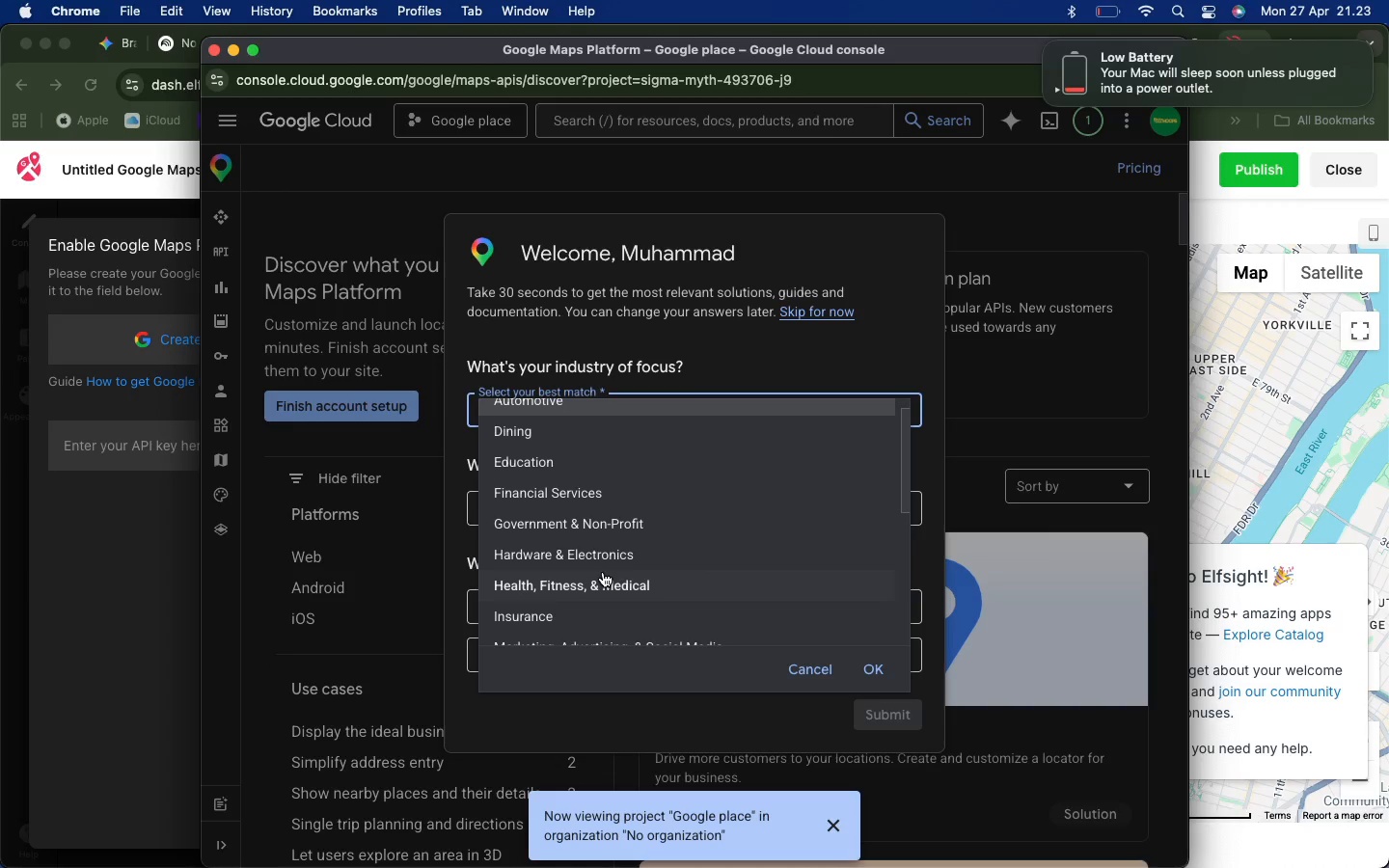 
scroll: coordinate [573, 592], scroll_direction: down, amount: 2.0